 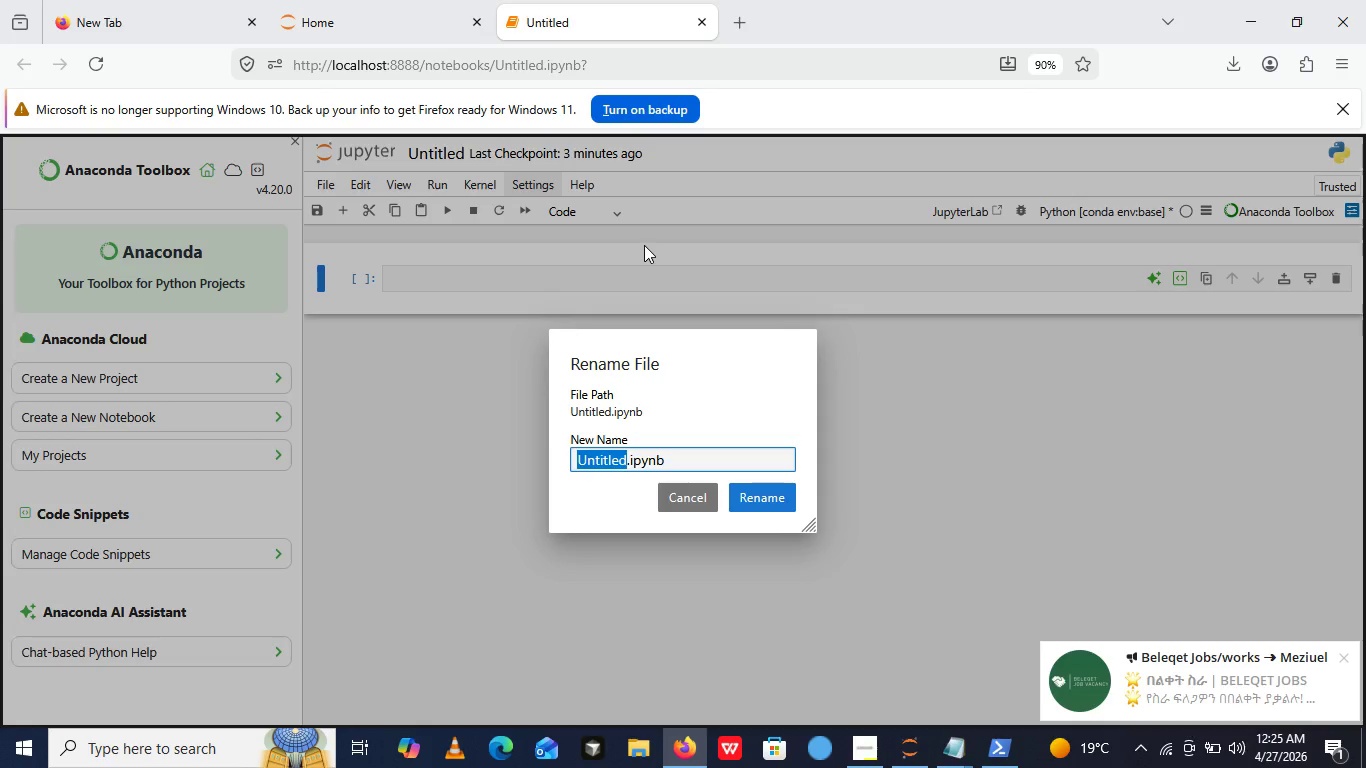 
type(Interactive :i)
key(Backspace)
key(Backspace)
 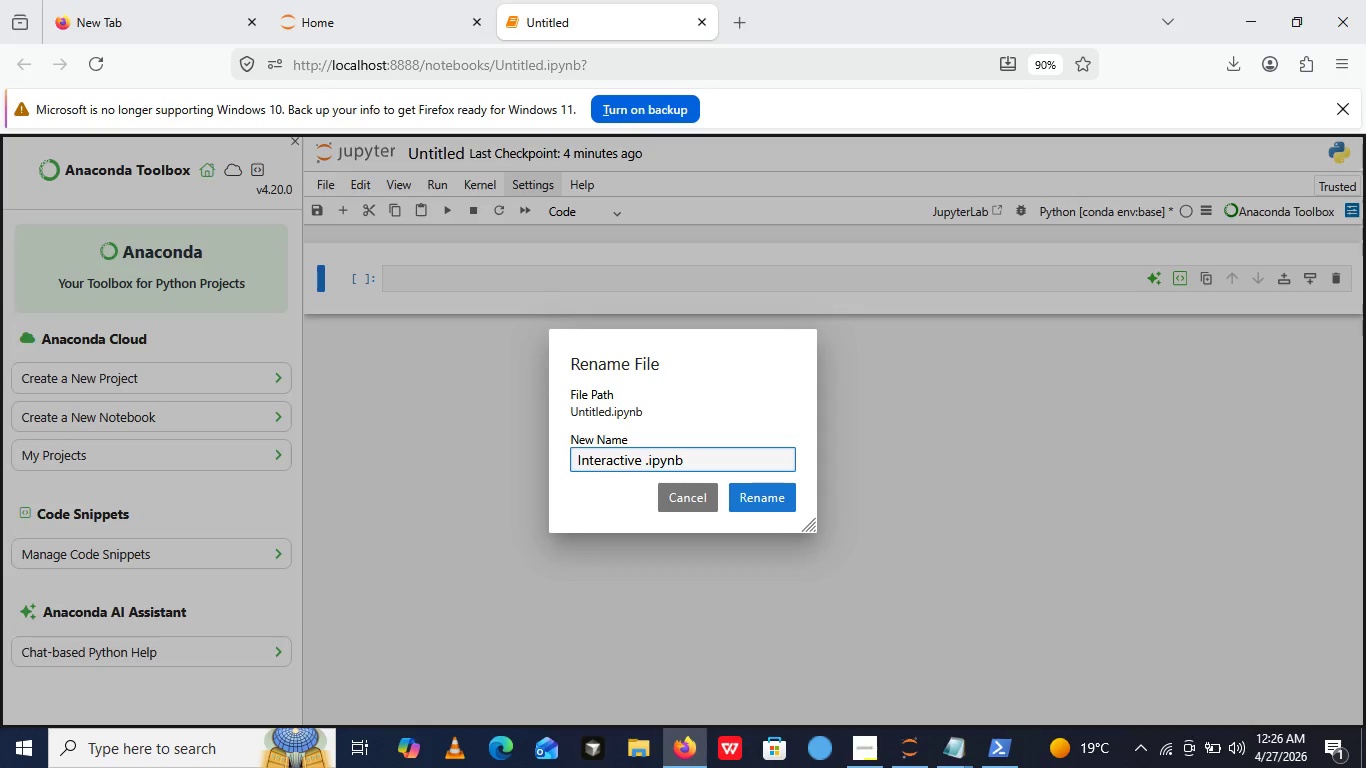 
type(_l)
key(Backspace)
type(Lie )
 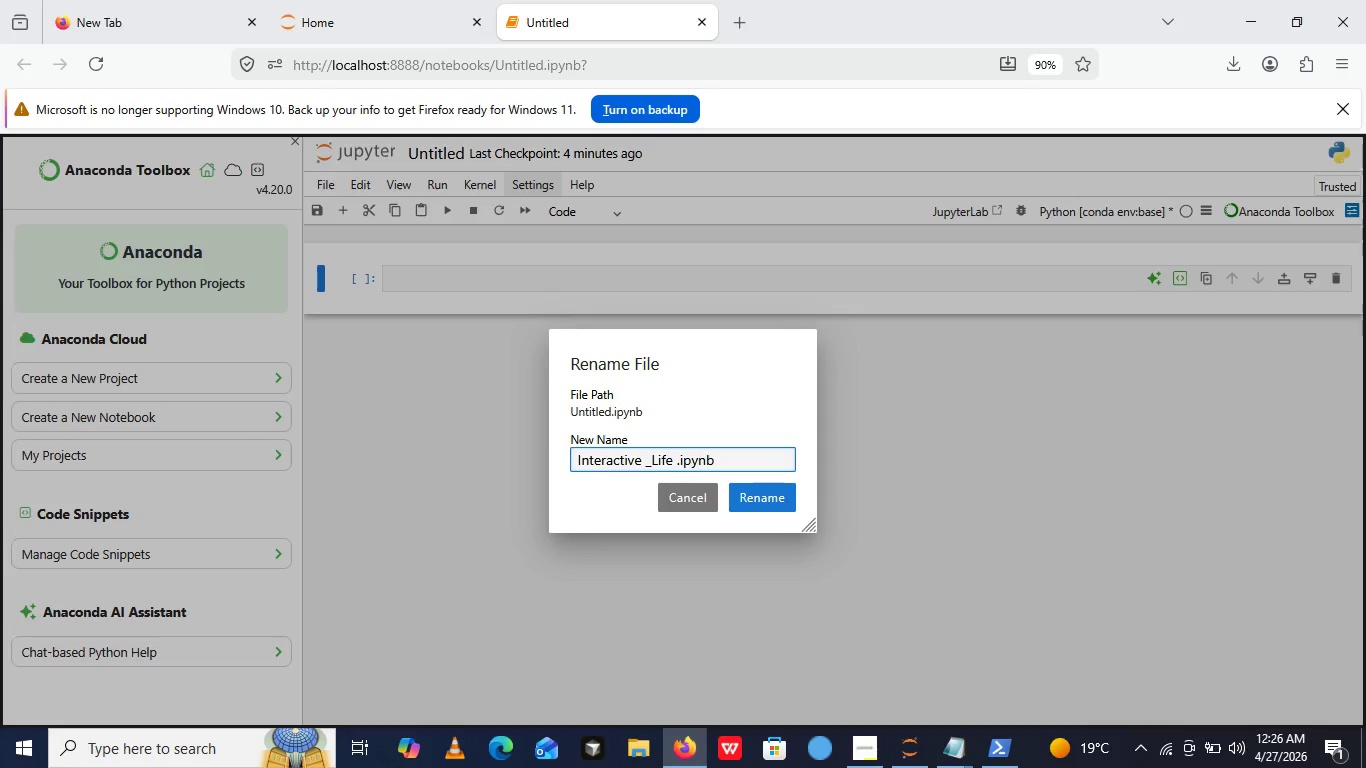 
 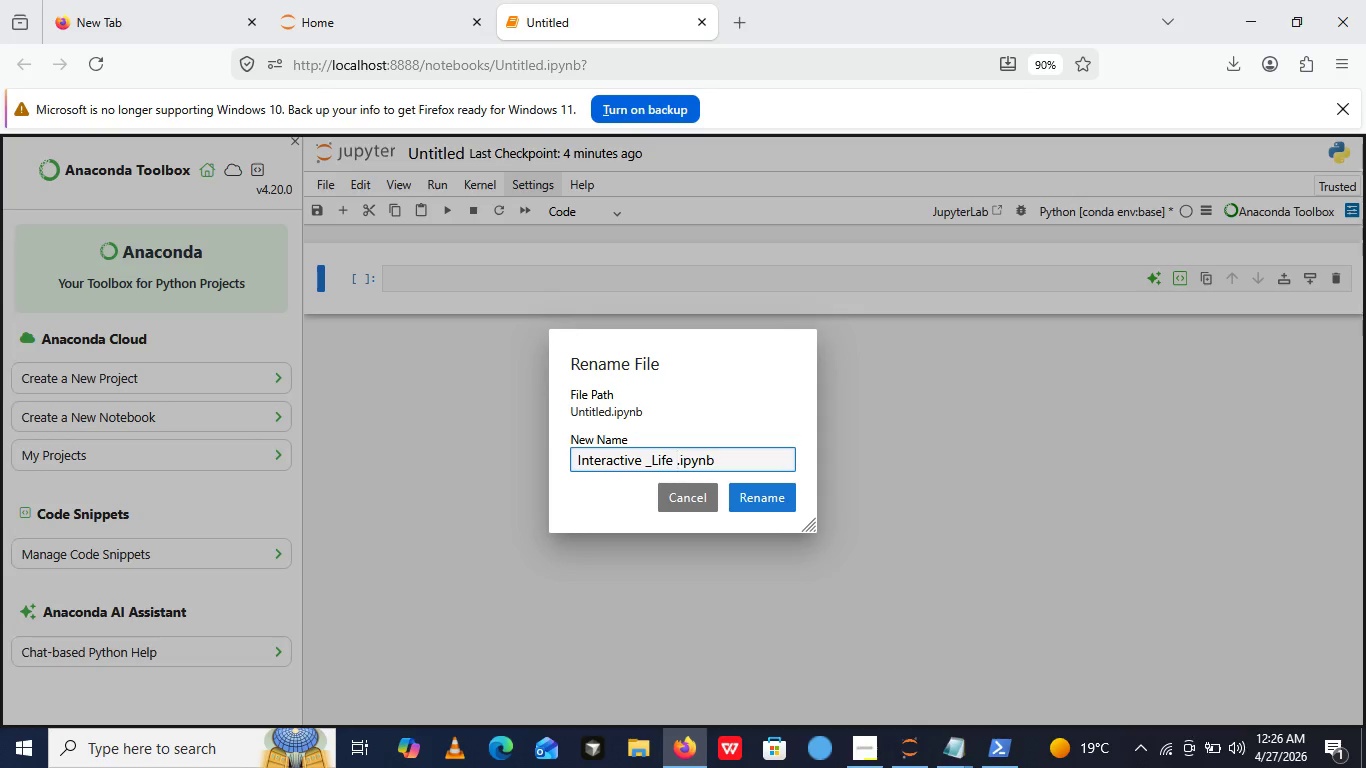 
hold_key(key=F, duration=0.33)
 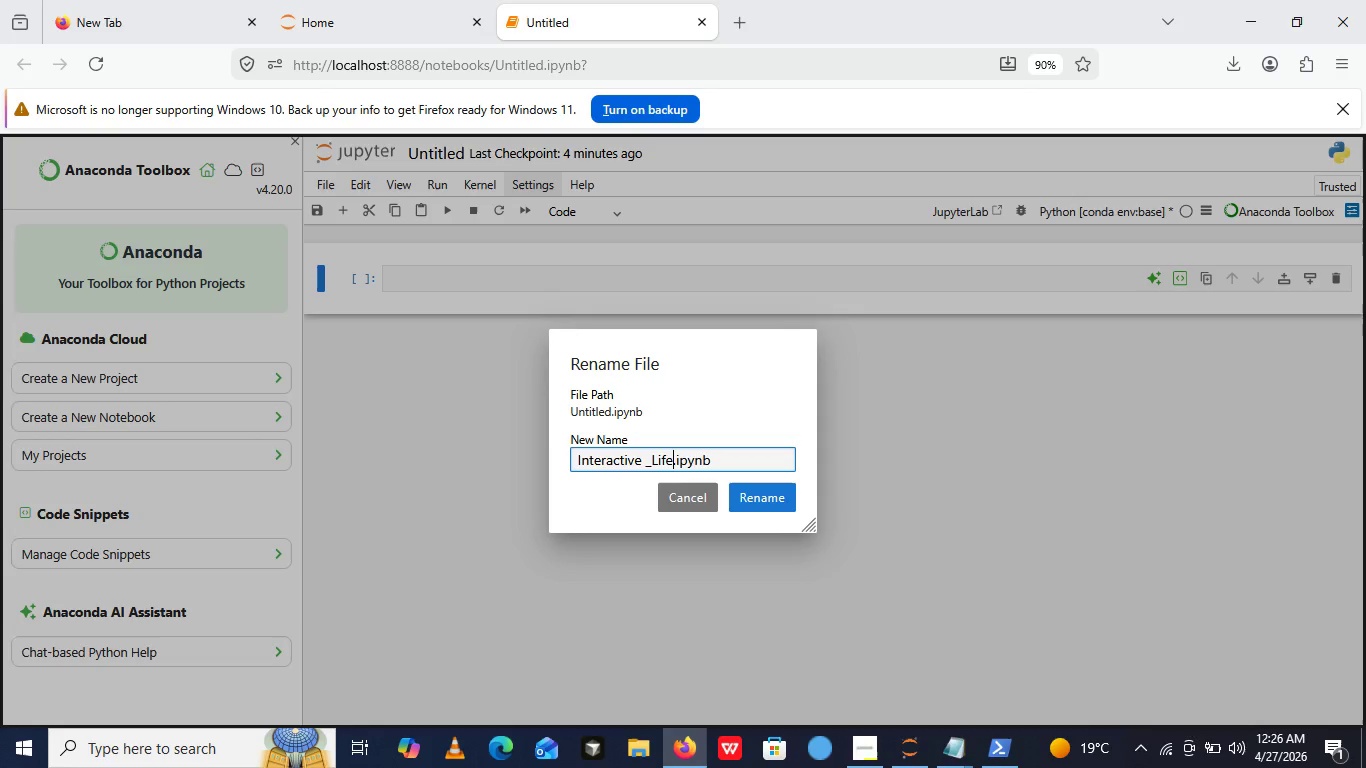 
key(Backspace)
type(xy)
 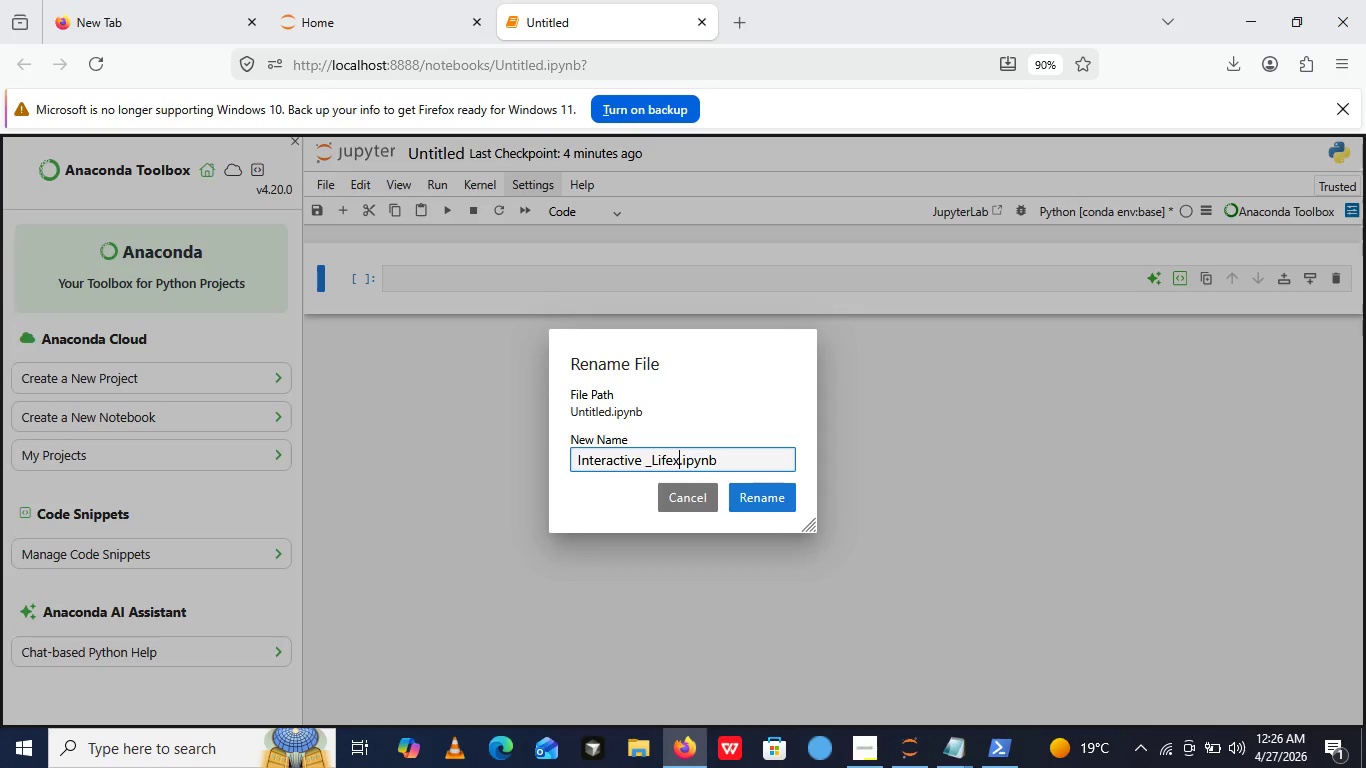 
key(Backspace)
key(Backspace)
type(cy)
 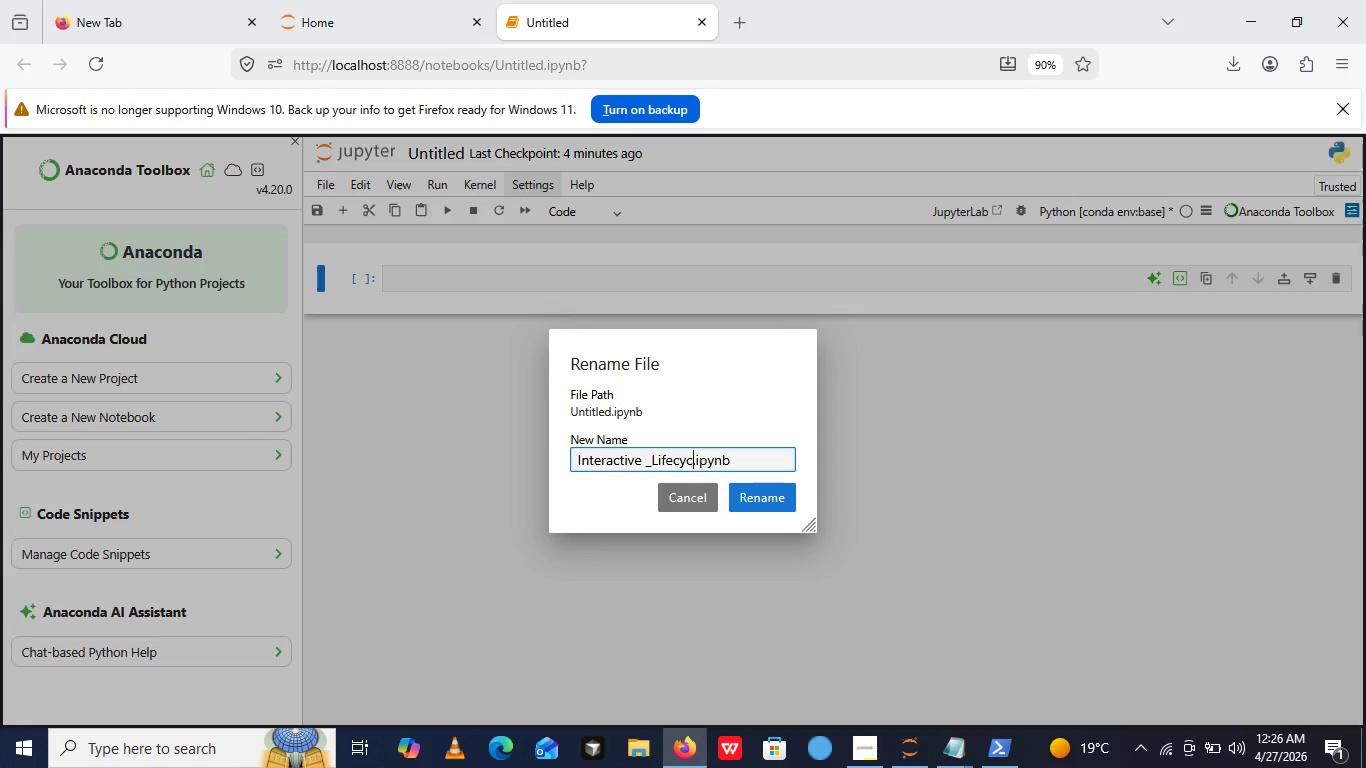 
type(cle_Analysis)
 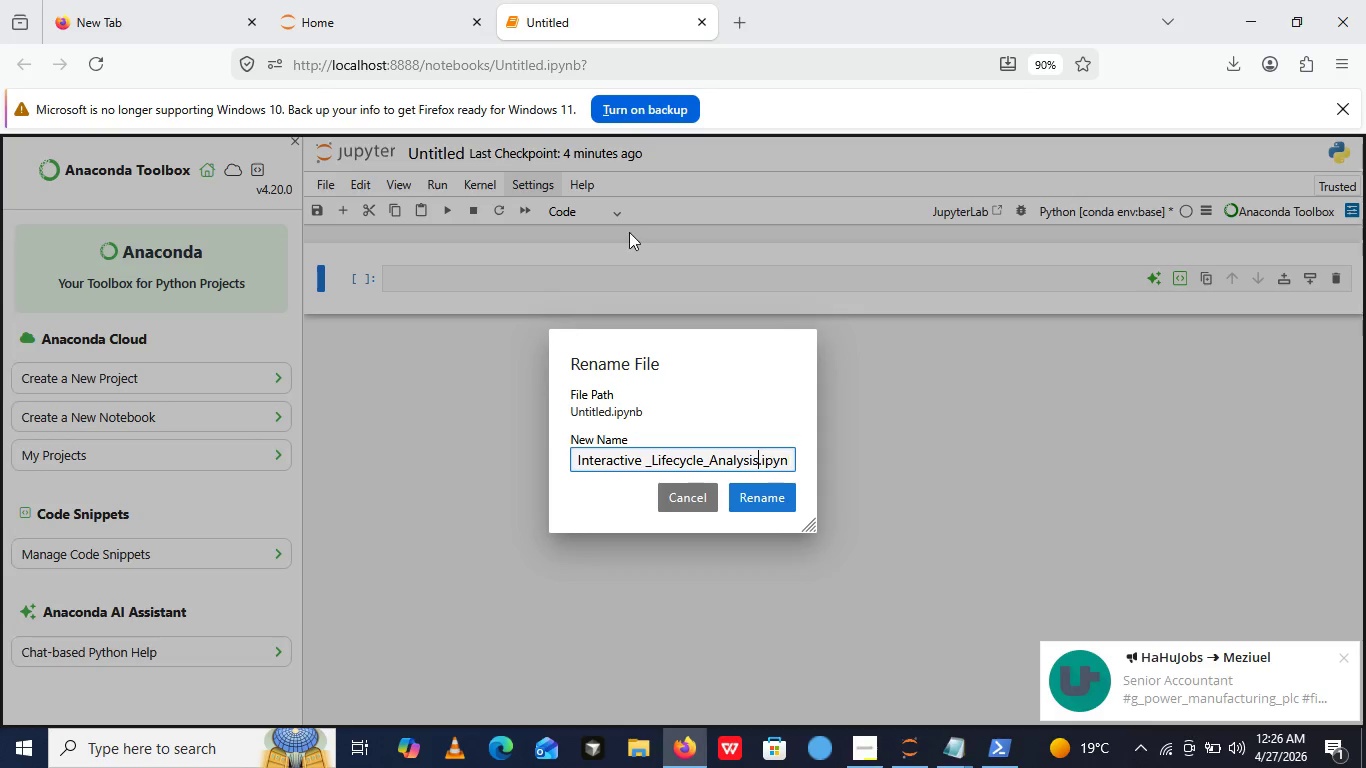 
left_click([761, 500])
 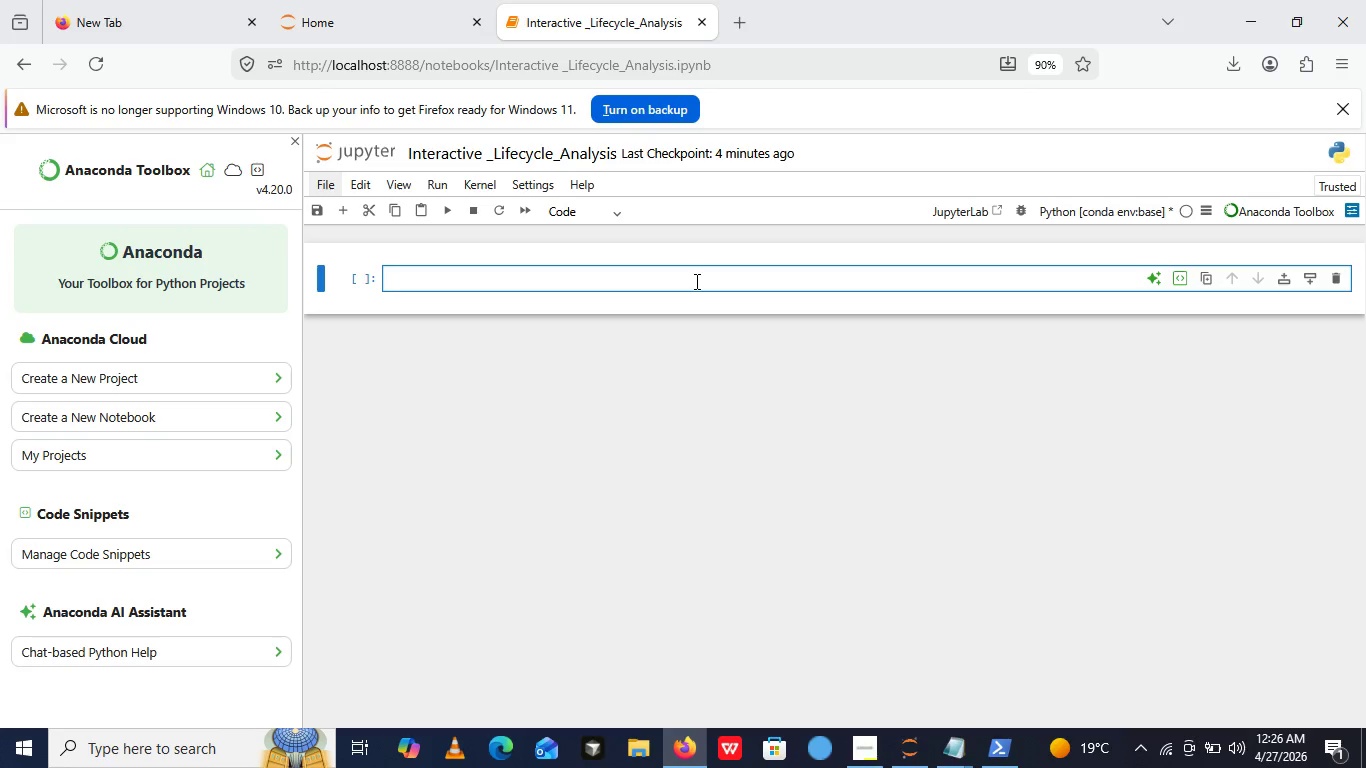 
left_click([695, 281])
 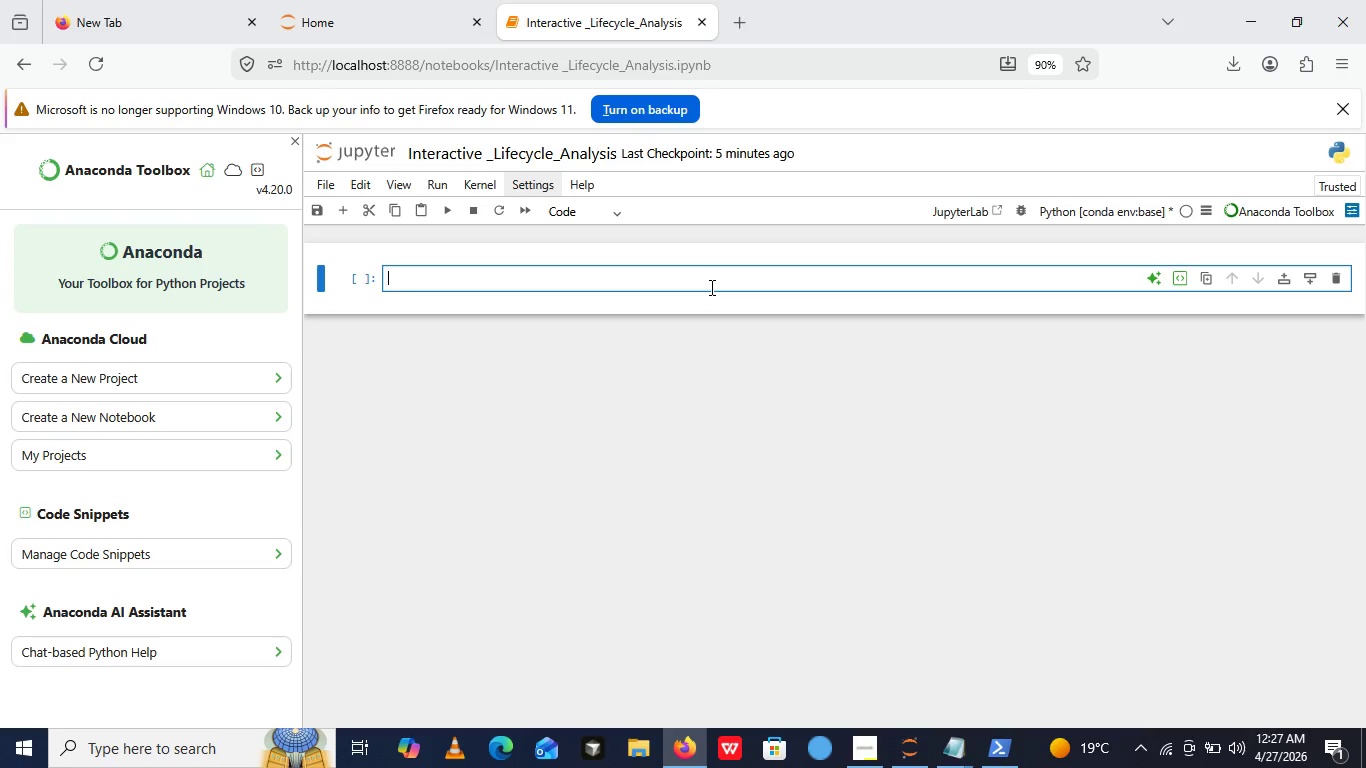 
wait(27.25)
 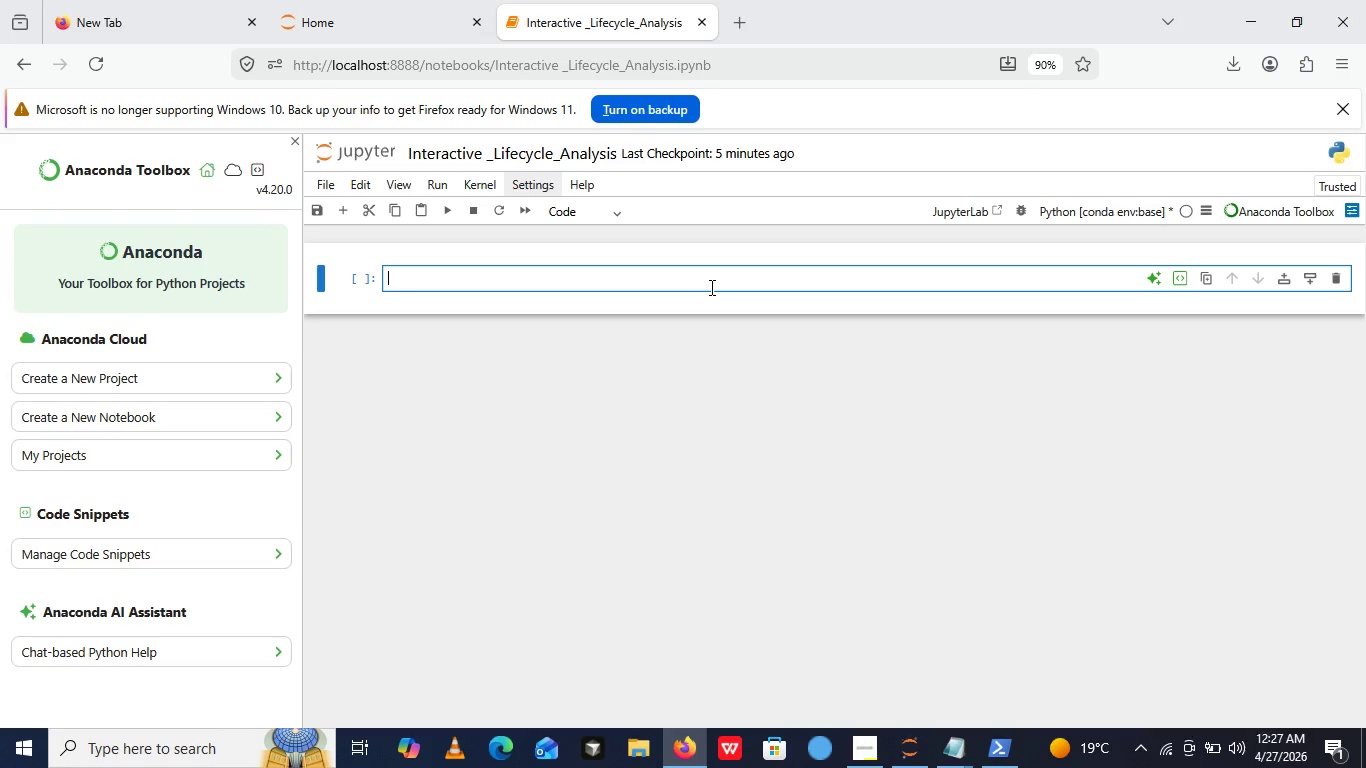 
left_click([577, 214])
 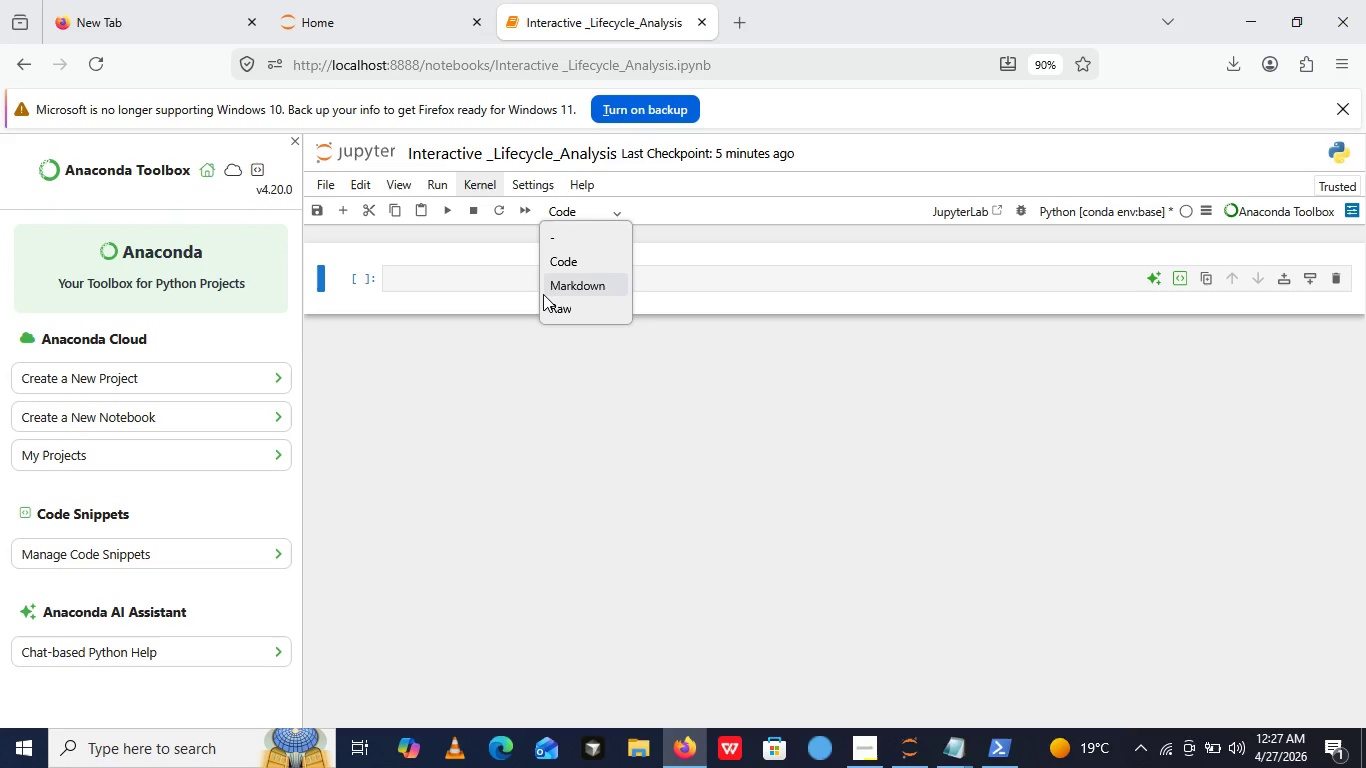 
wait(21.11)
 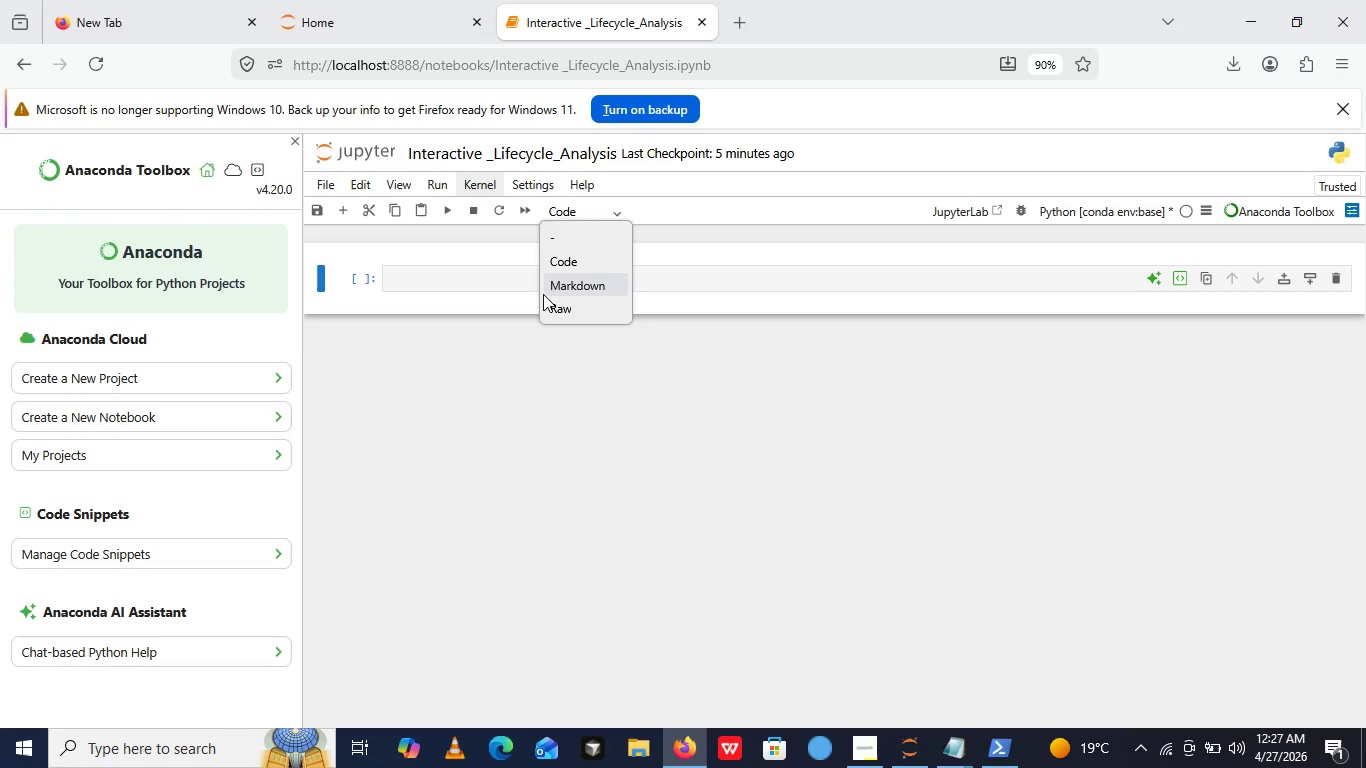 
left_click([543, 294])
 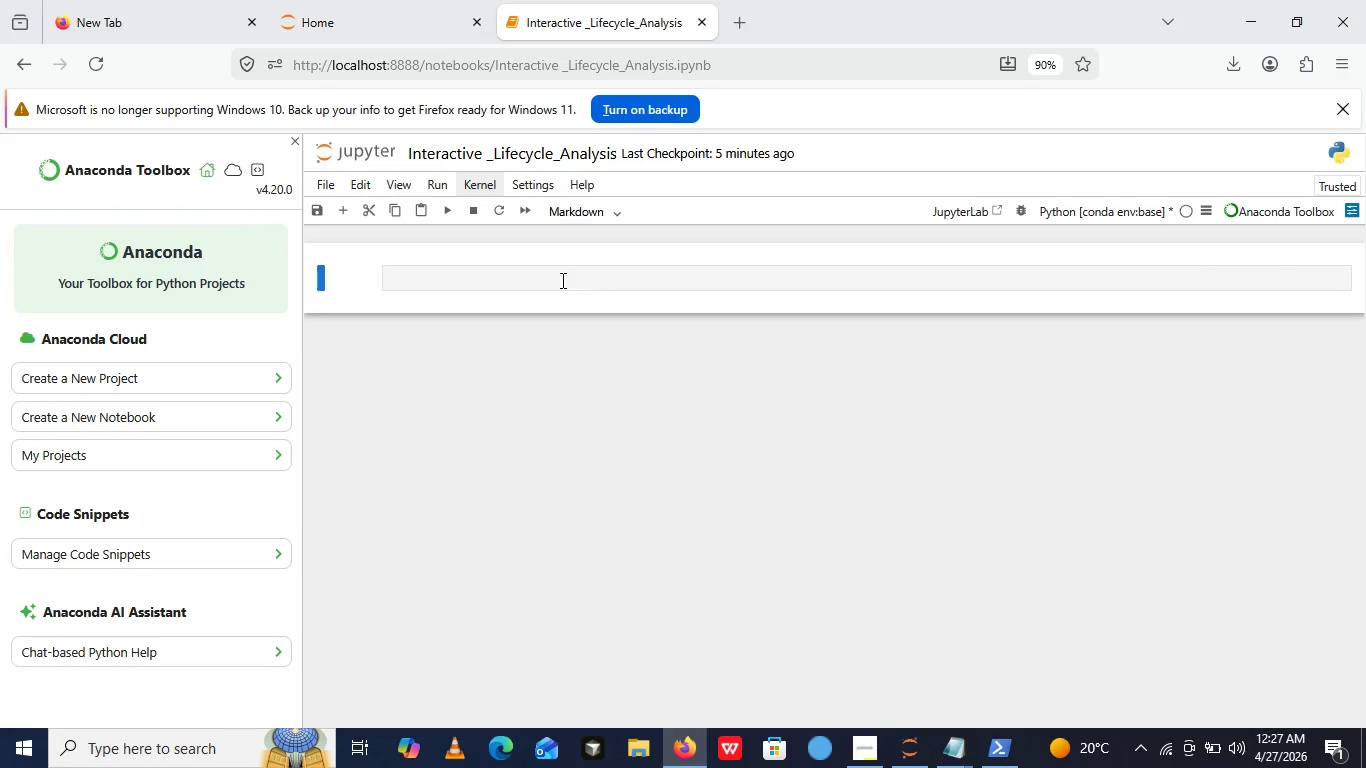 
left_click([583, 277])
 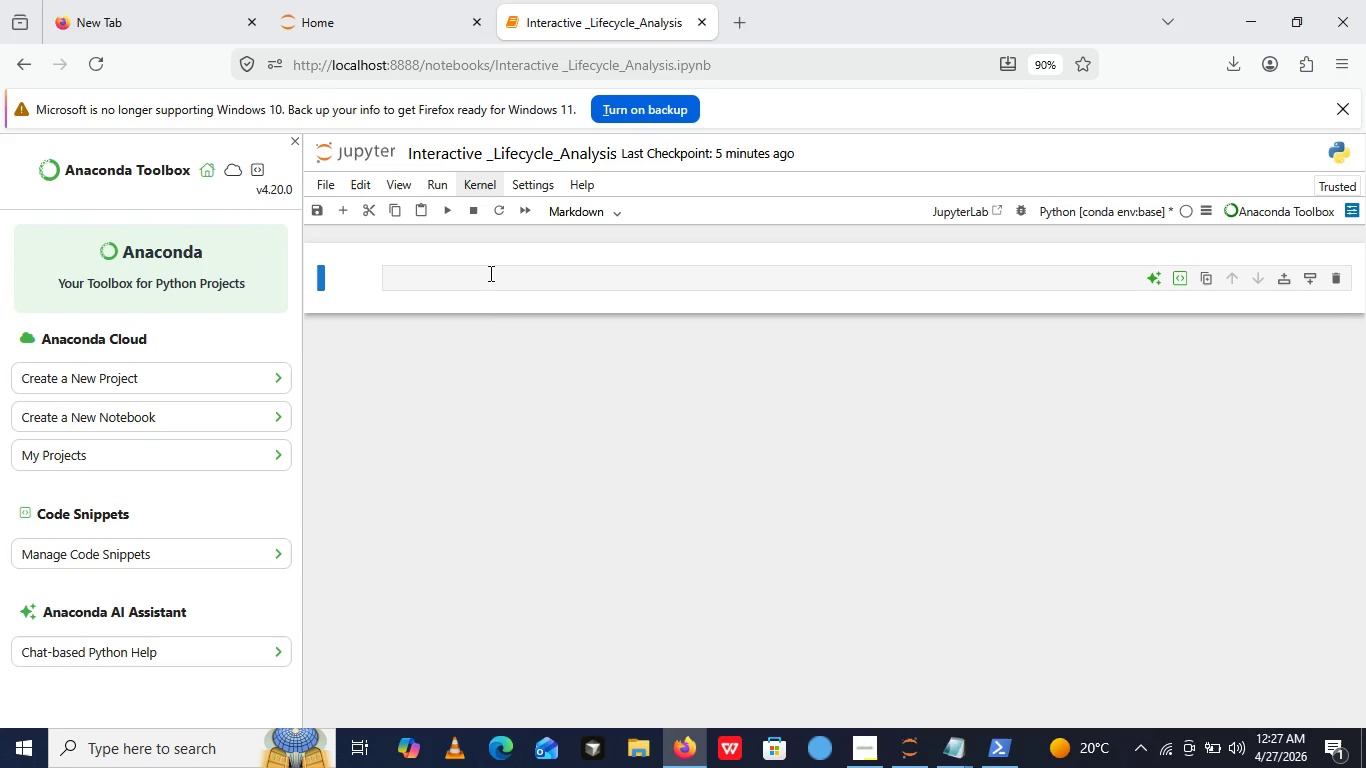 
wait(5.06)
 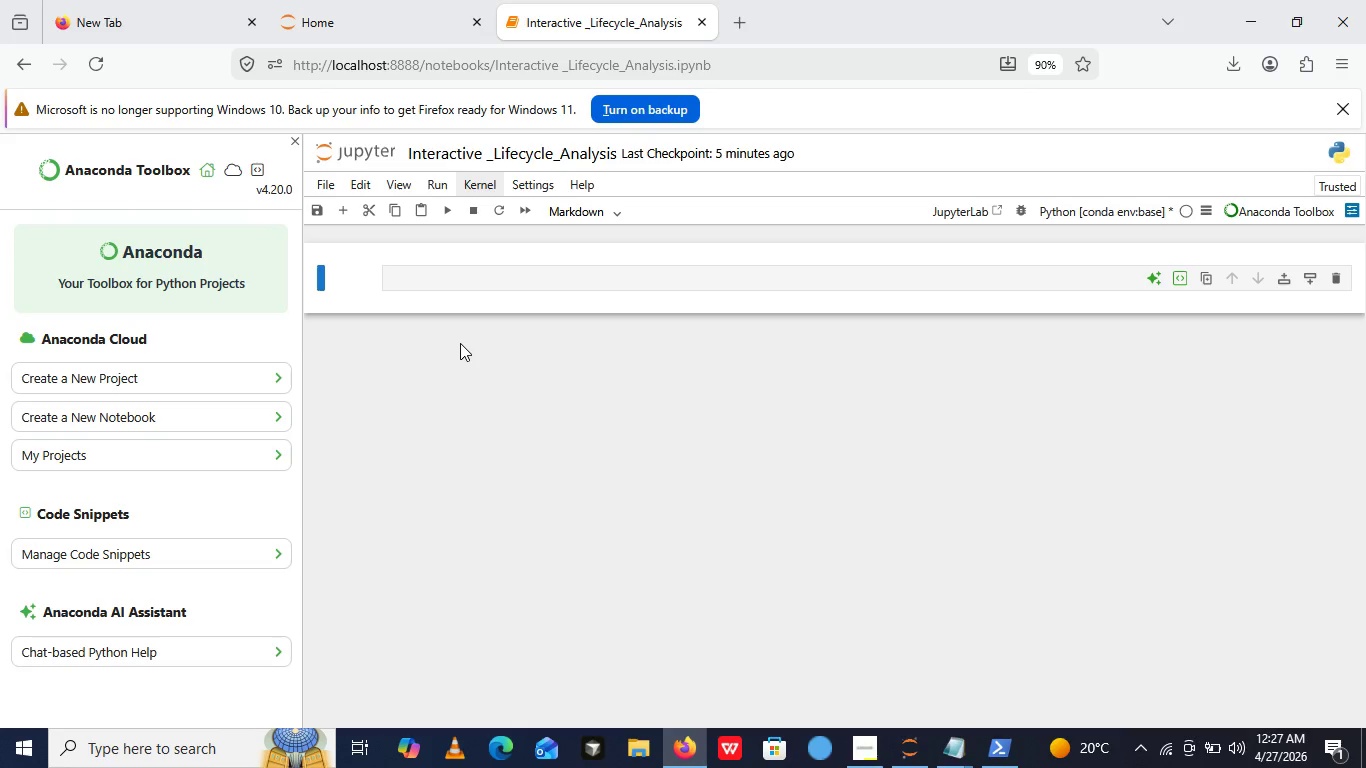 
left_click([488, 275])
 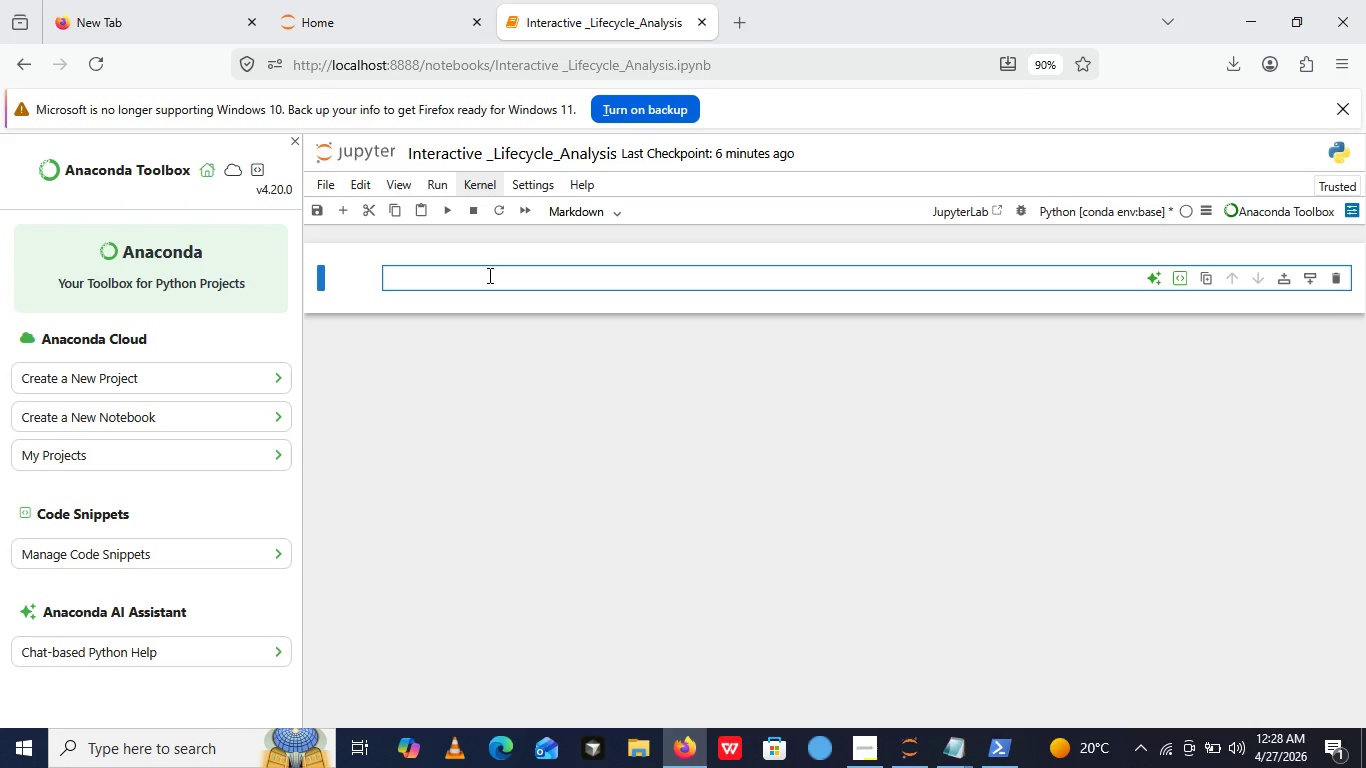 
wait(39.5)
 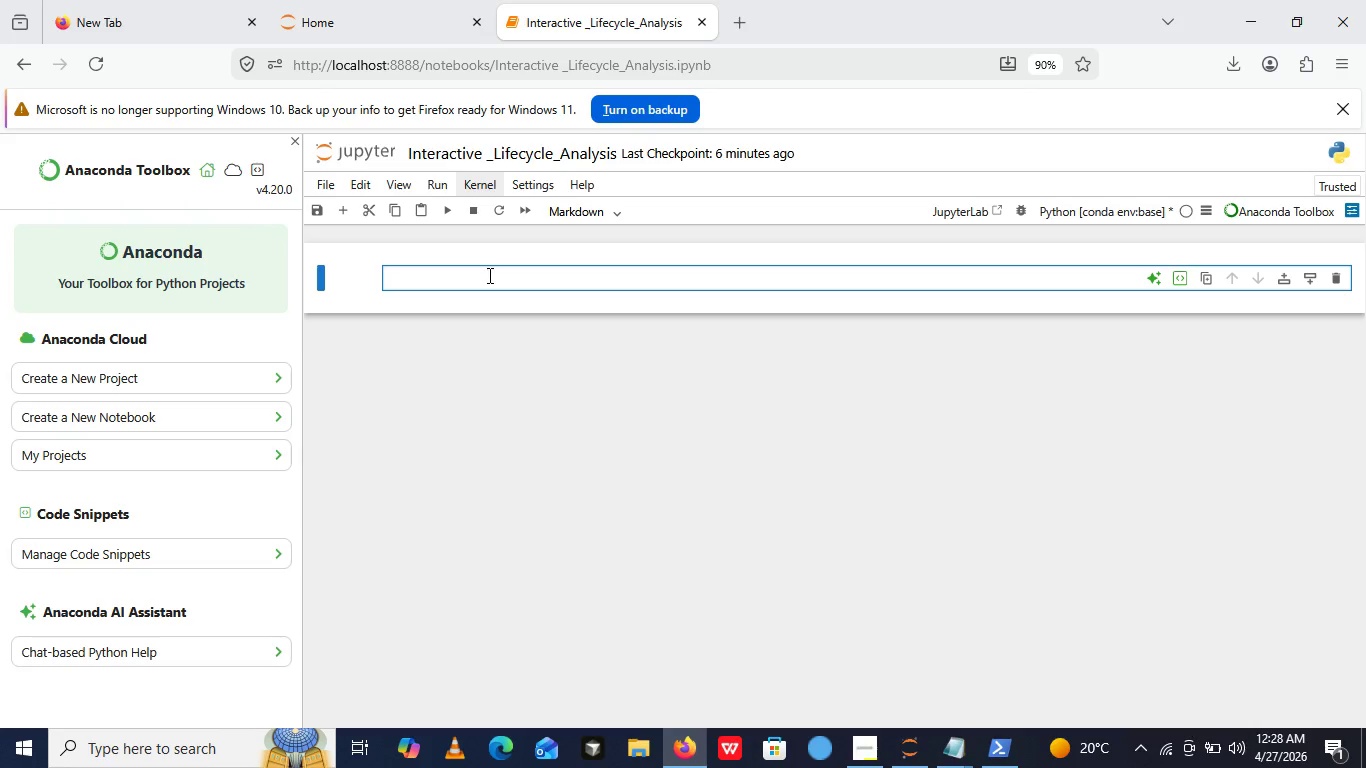 
key(Shift+ShiftLeft)
 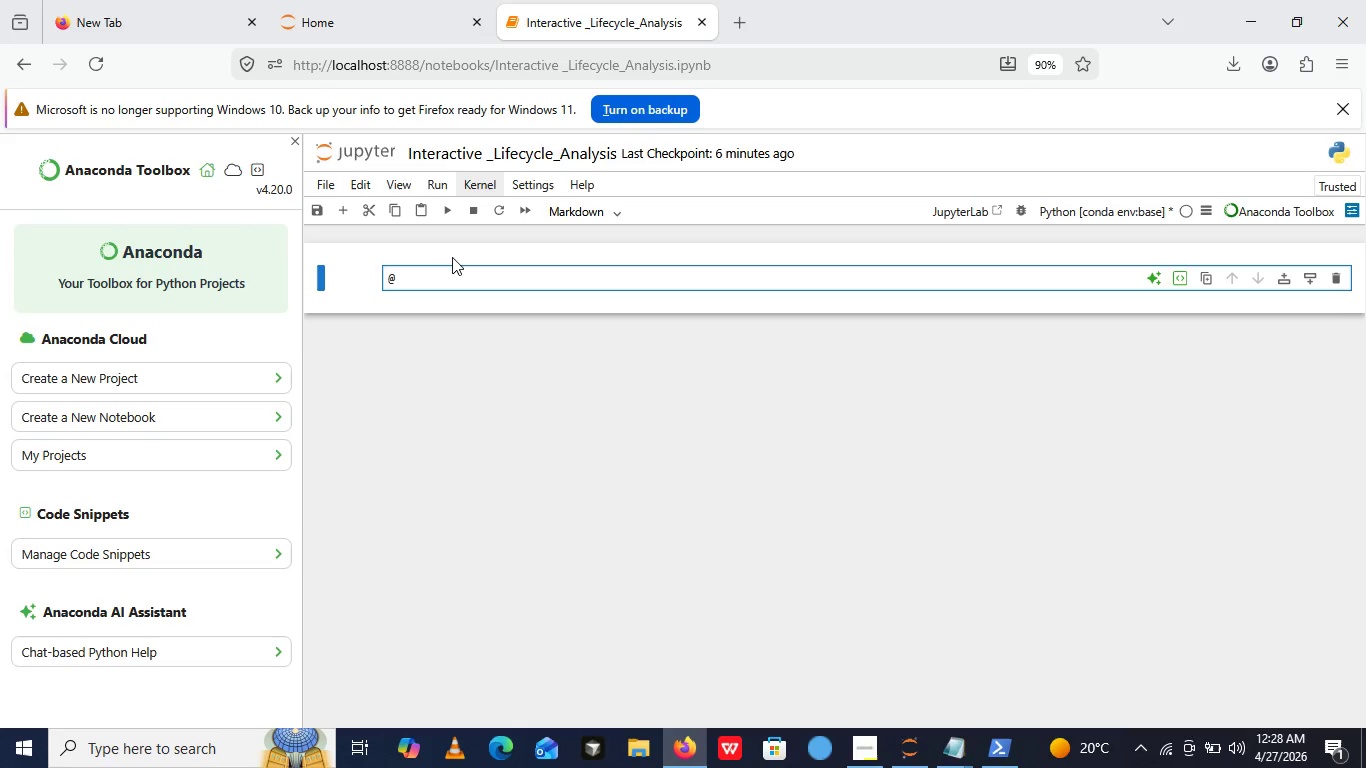 
key(Shift+2)
 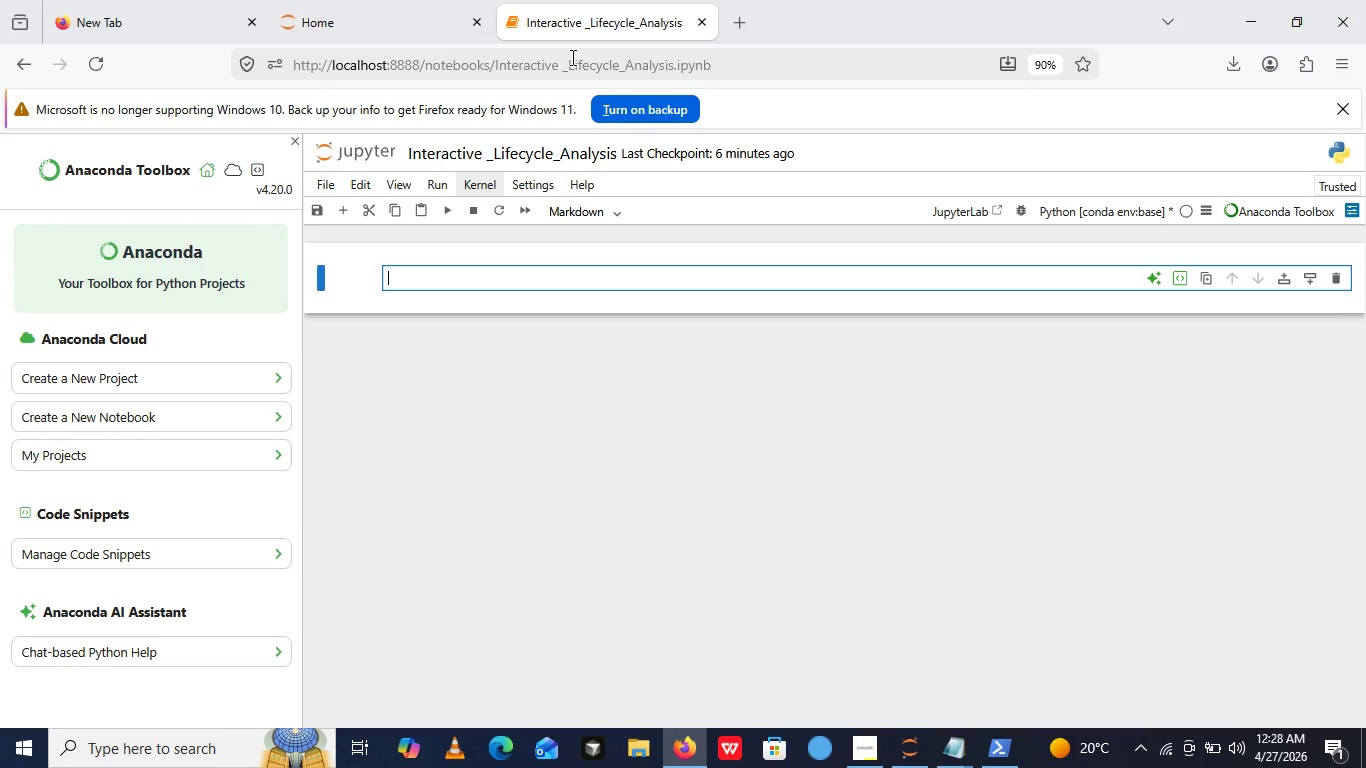 
key(Backspace)
type(# Interaactive Life )
key(Backspace)
type(cycle Assesment())
 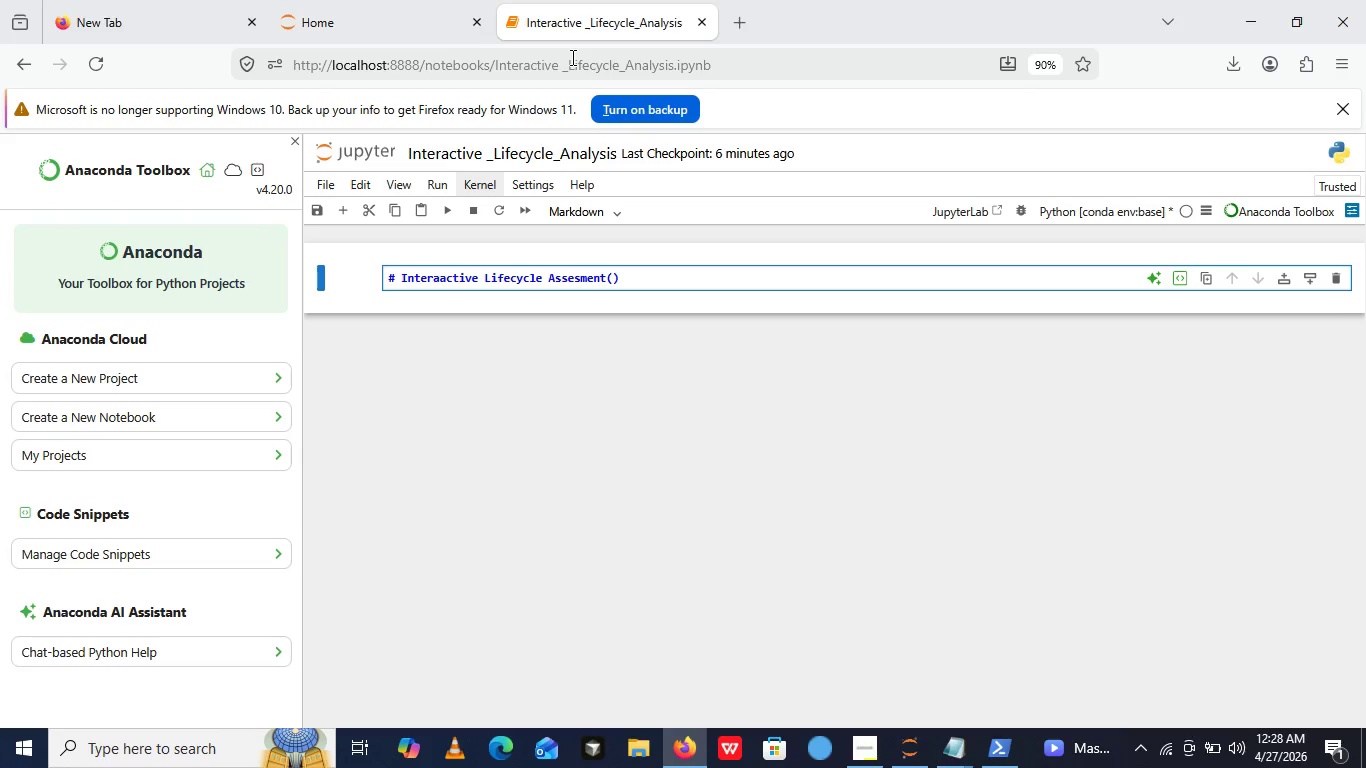 
key(ArrowLeft)
 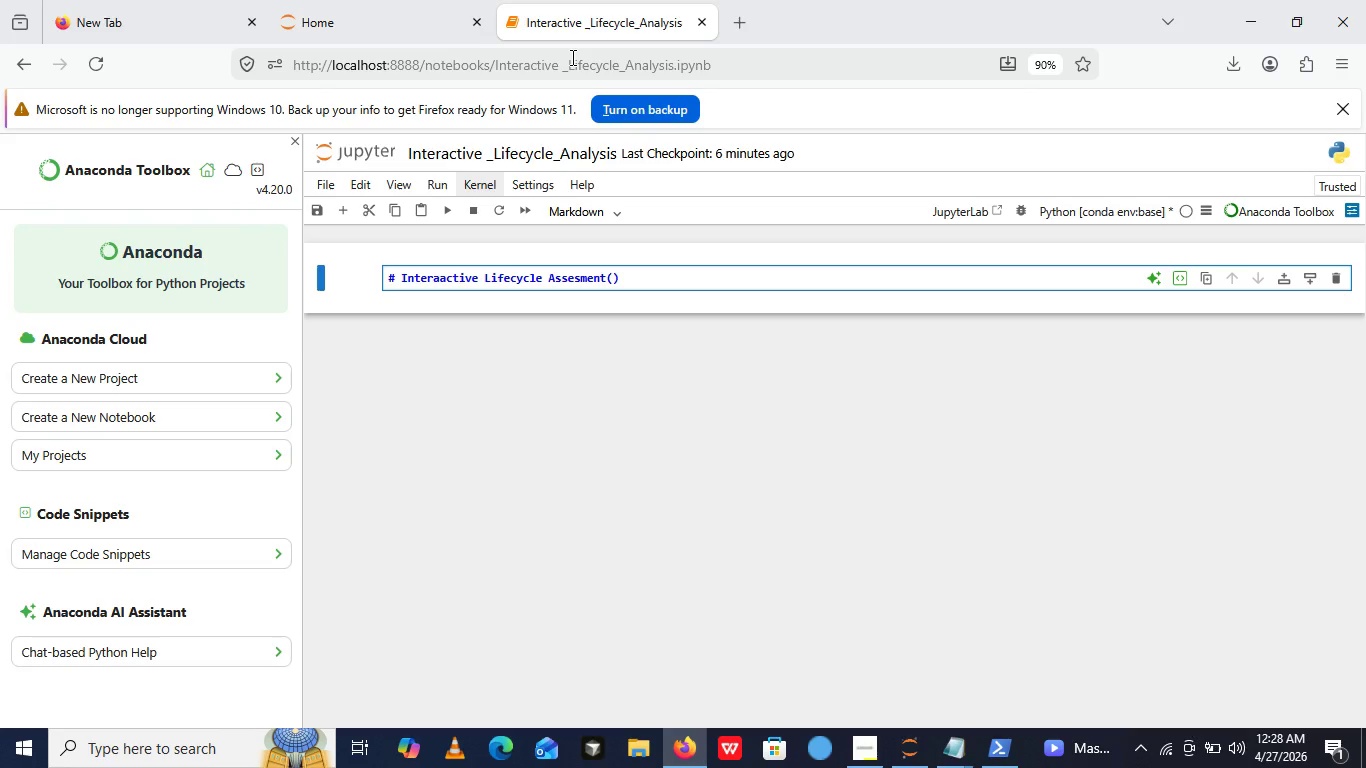 
type(LCA)
 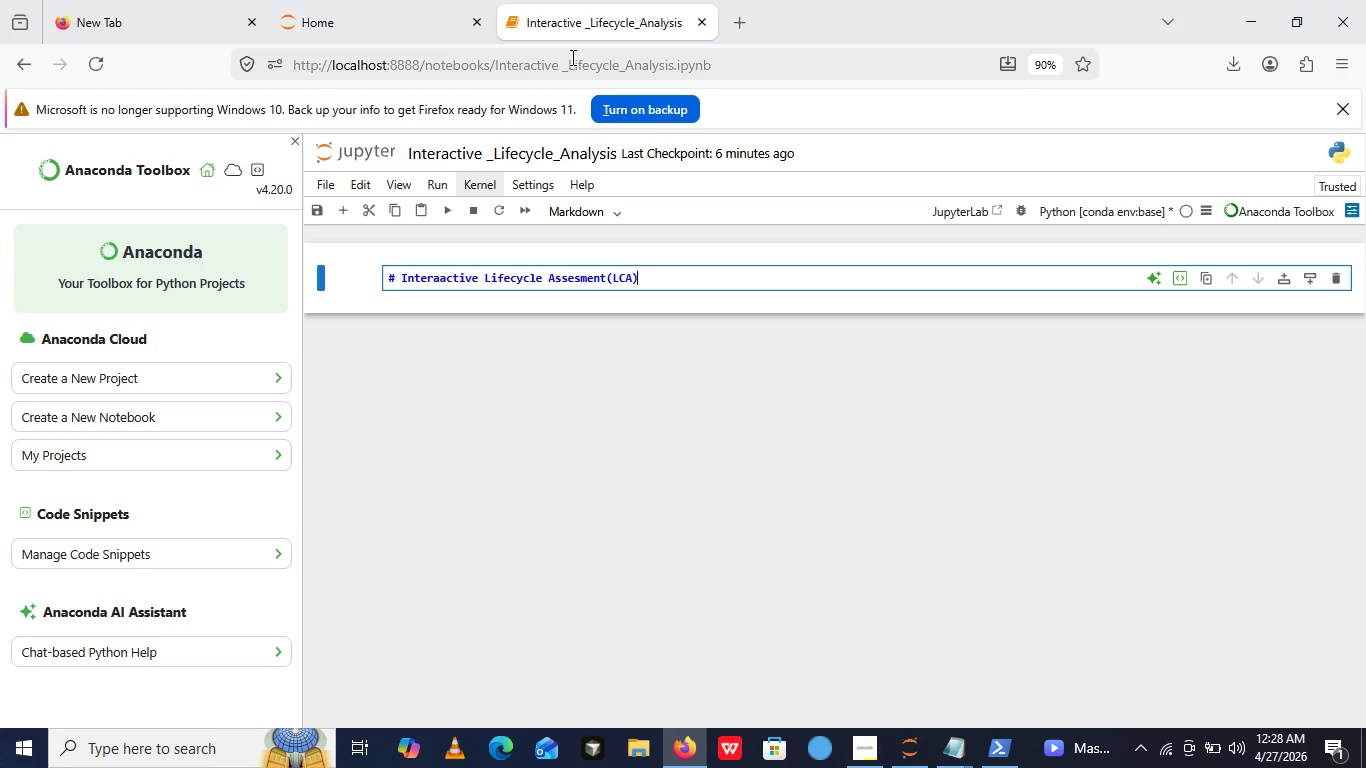 
key(ArrowRight)
 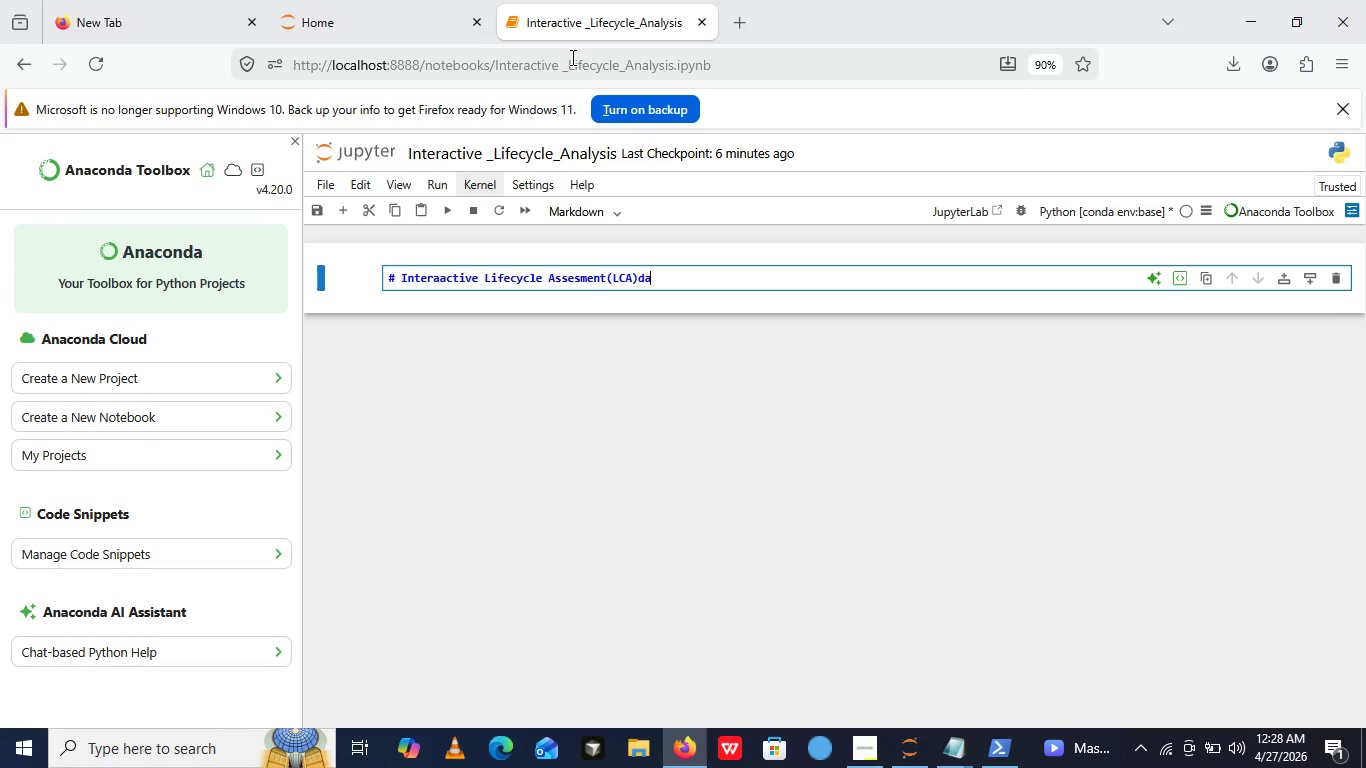 
type(dashboard)
 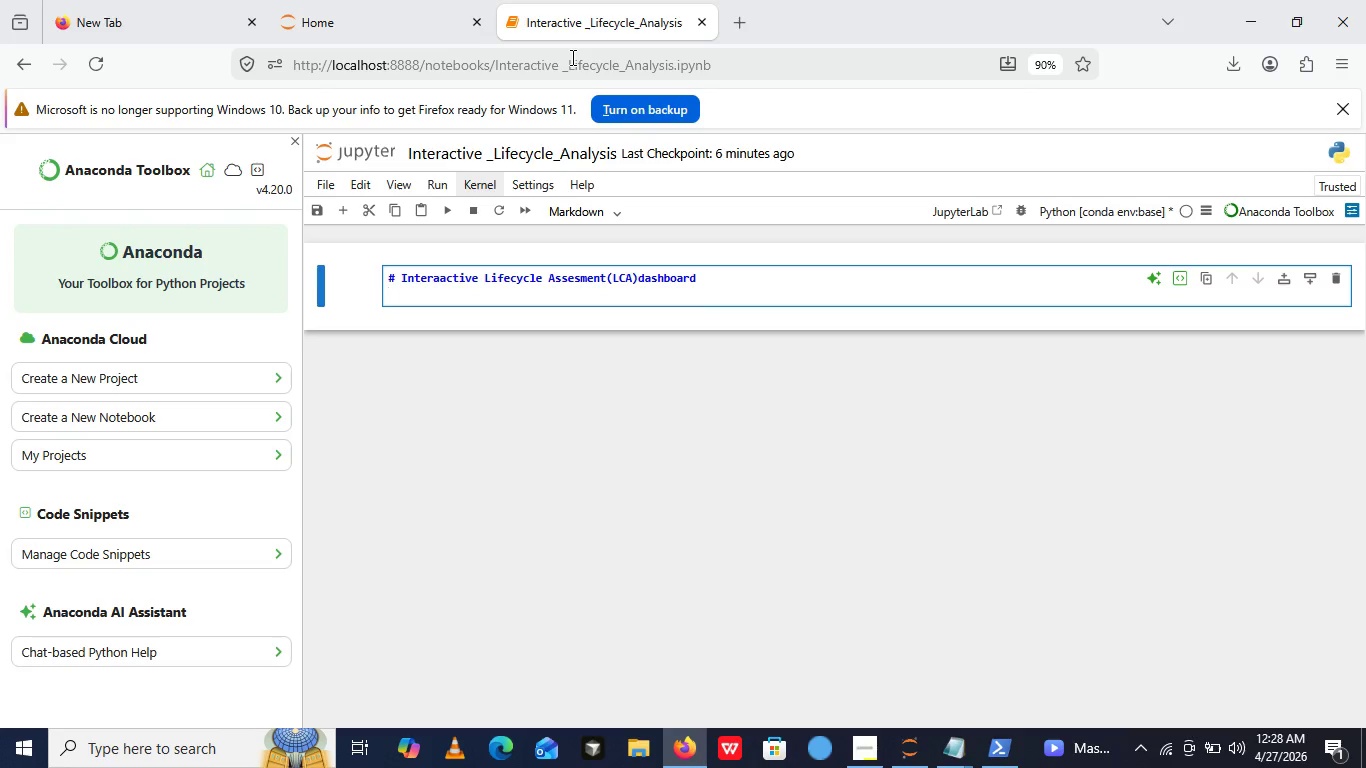 
key(Enter)
 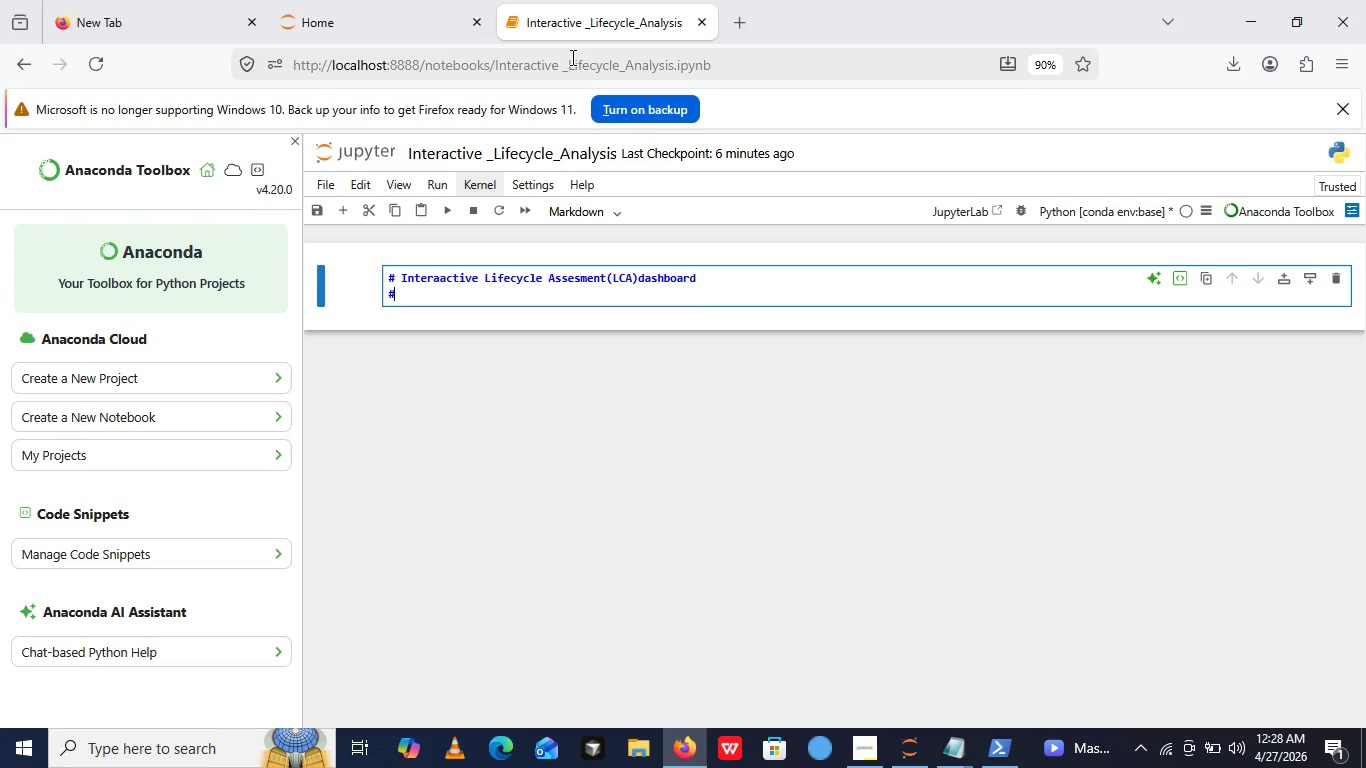 
type(# Comparing myci)
key(Backspace)
type(elim Textile with boy)
 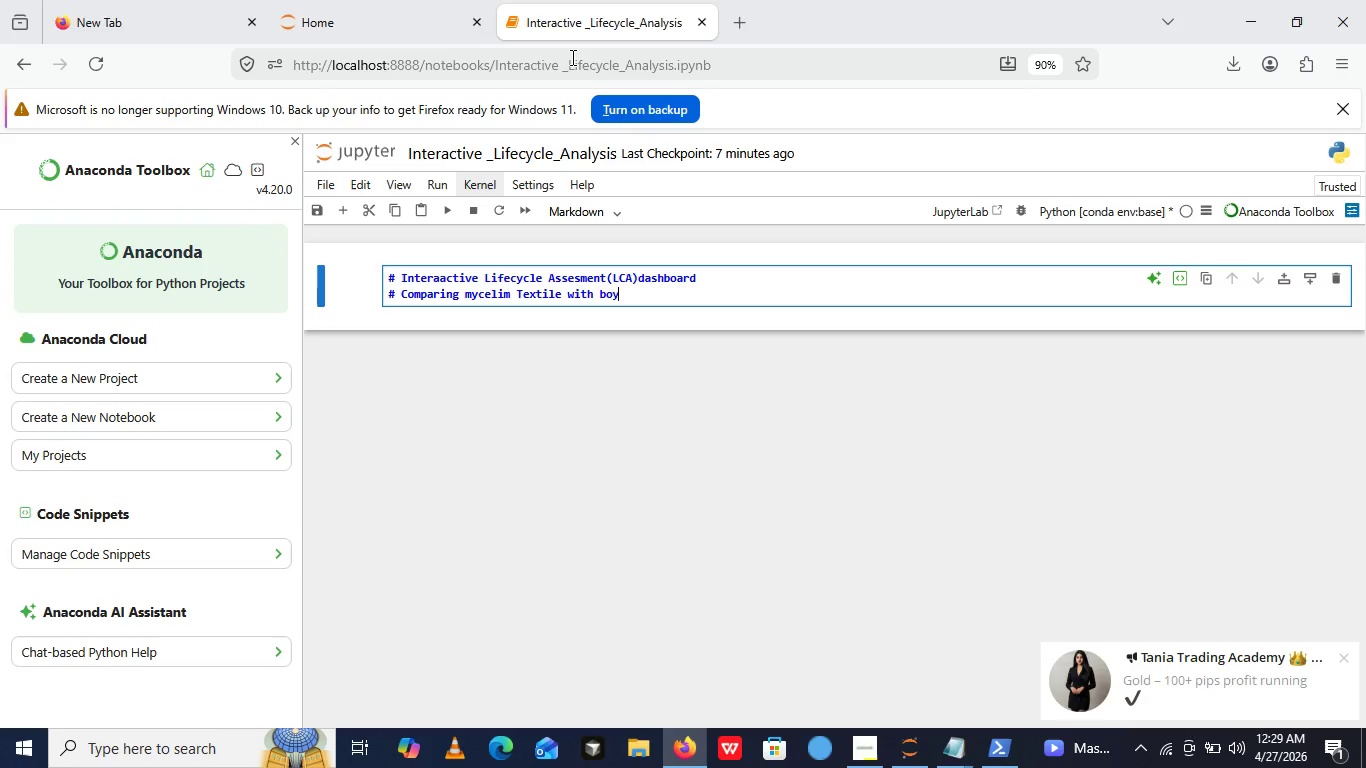 
type(vine leather and )
 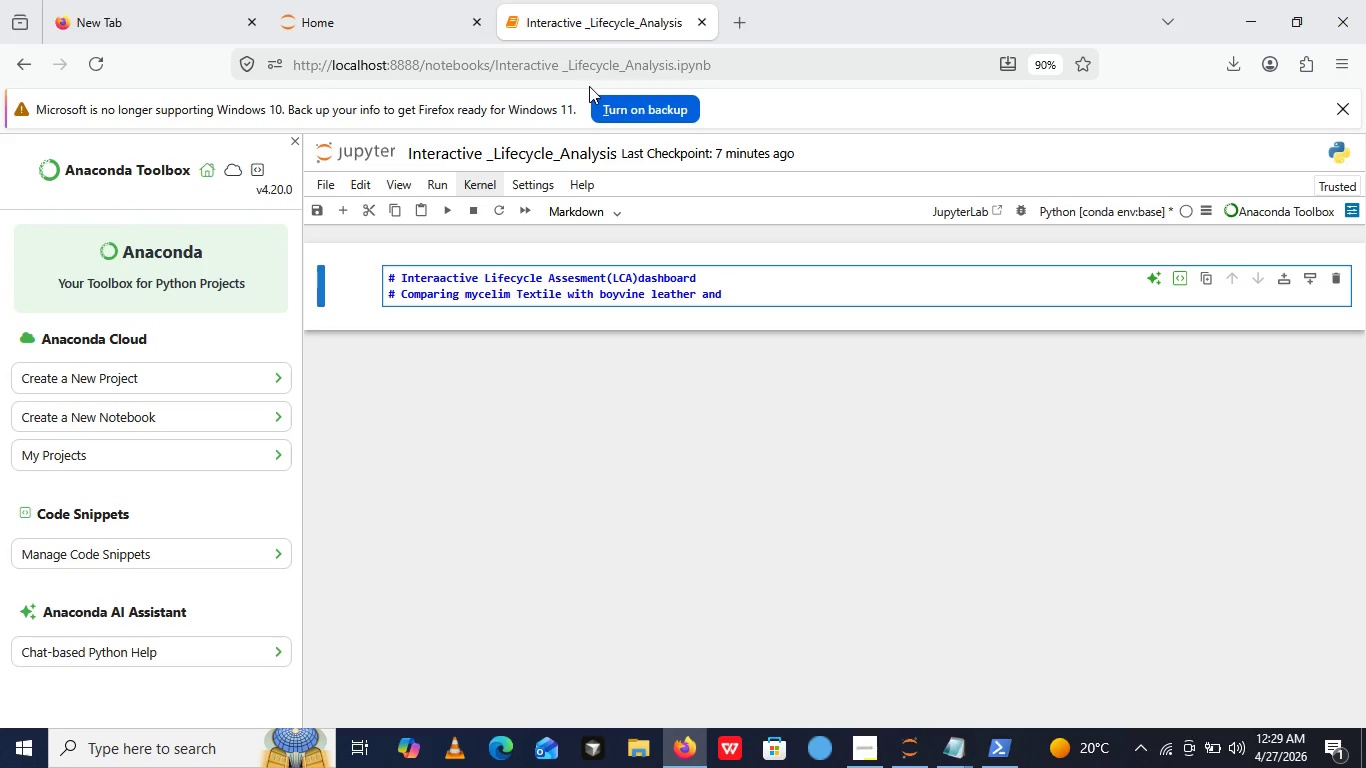 
wait(5.83)
 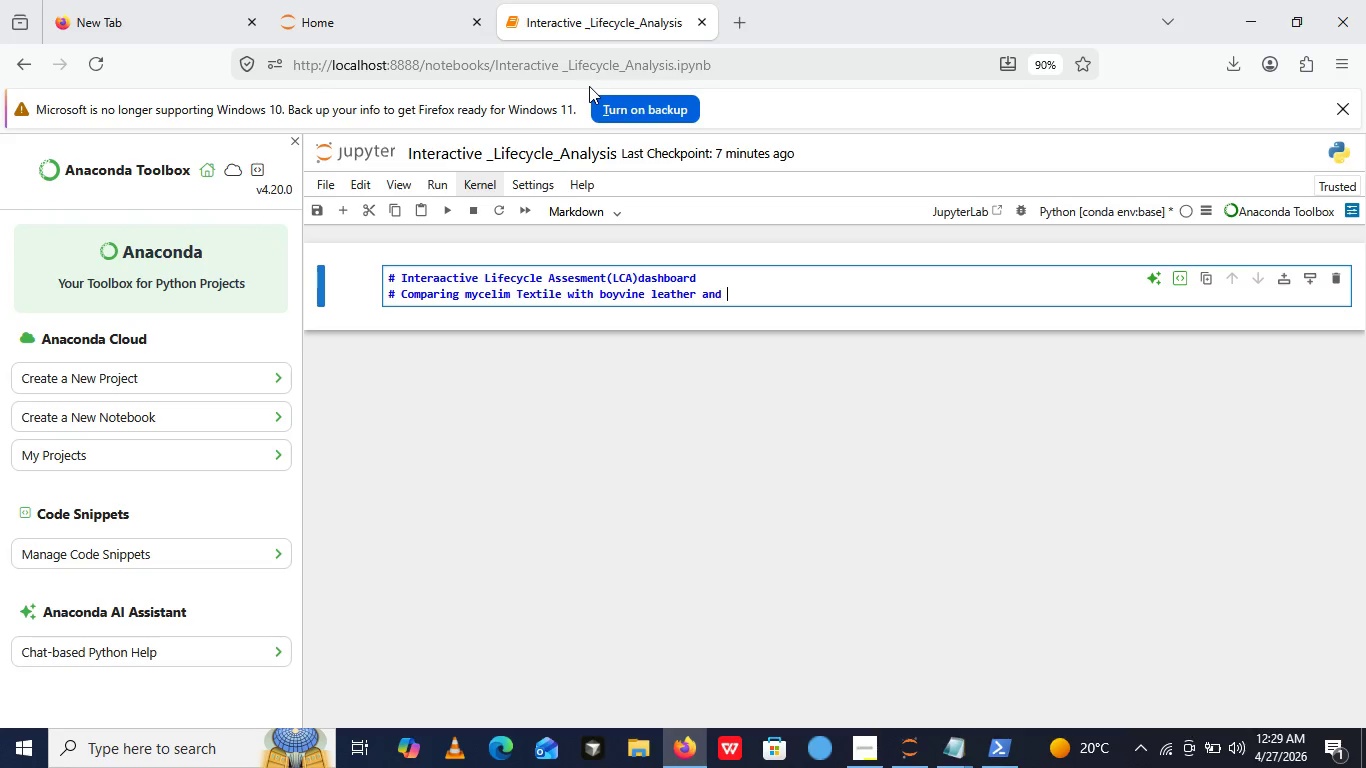 
type(PU)
 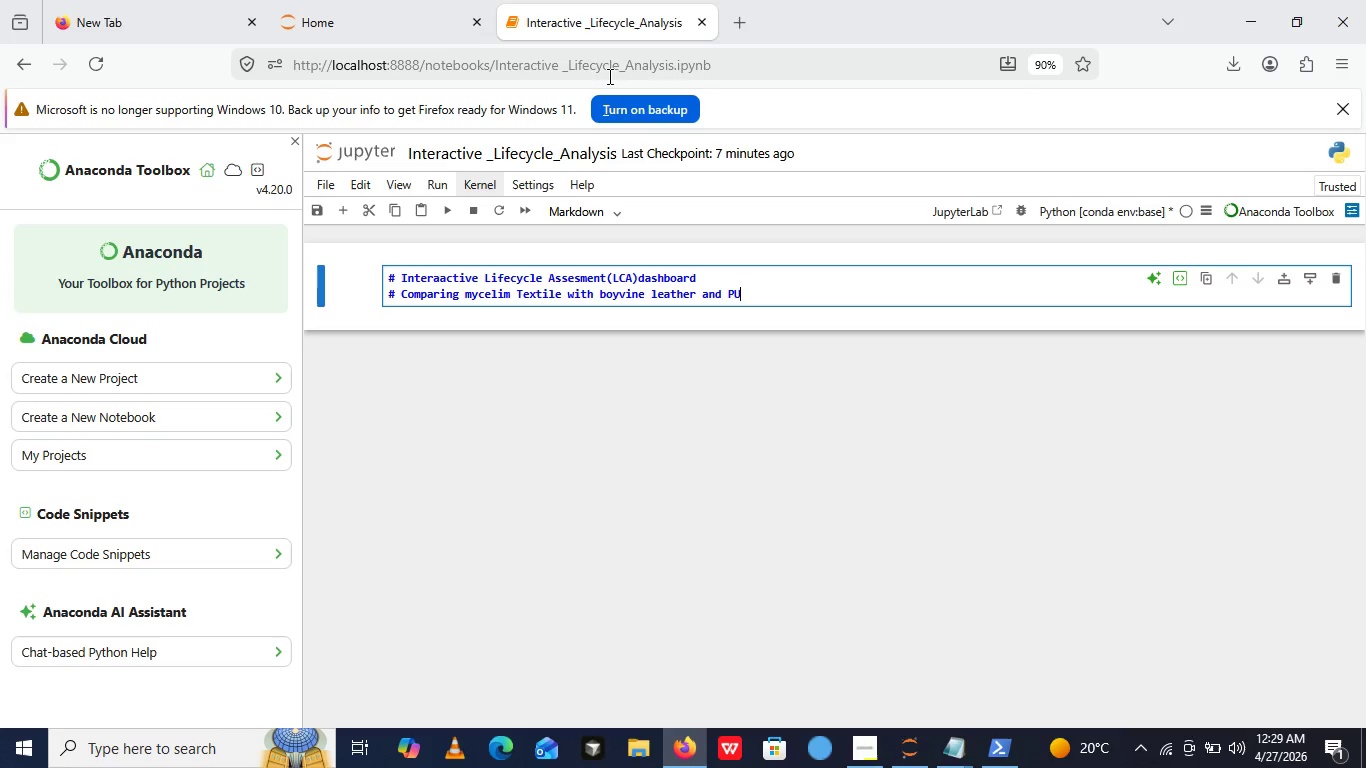 
type( EE)
key(Backspace)
key(Backspace)
type(EA)
key(Backspace)
key(Backspace)
type(ea)
 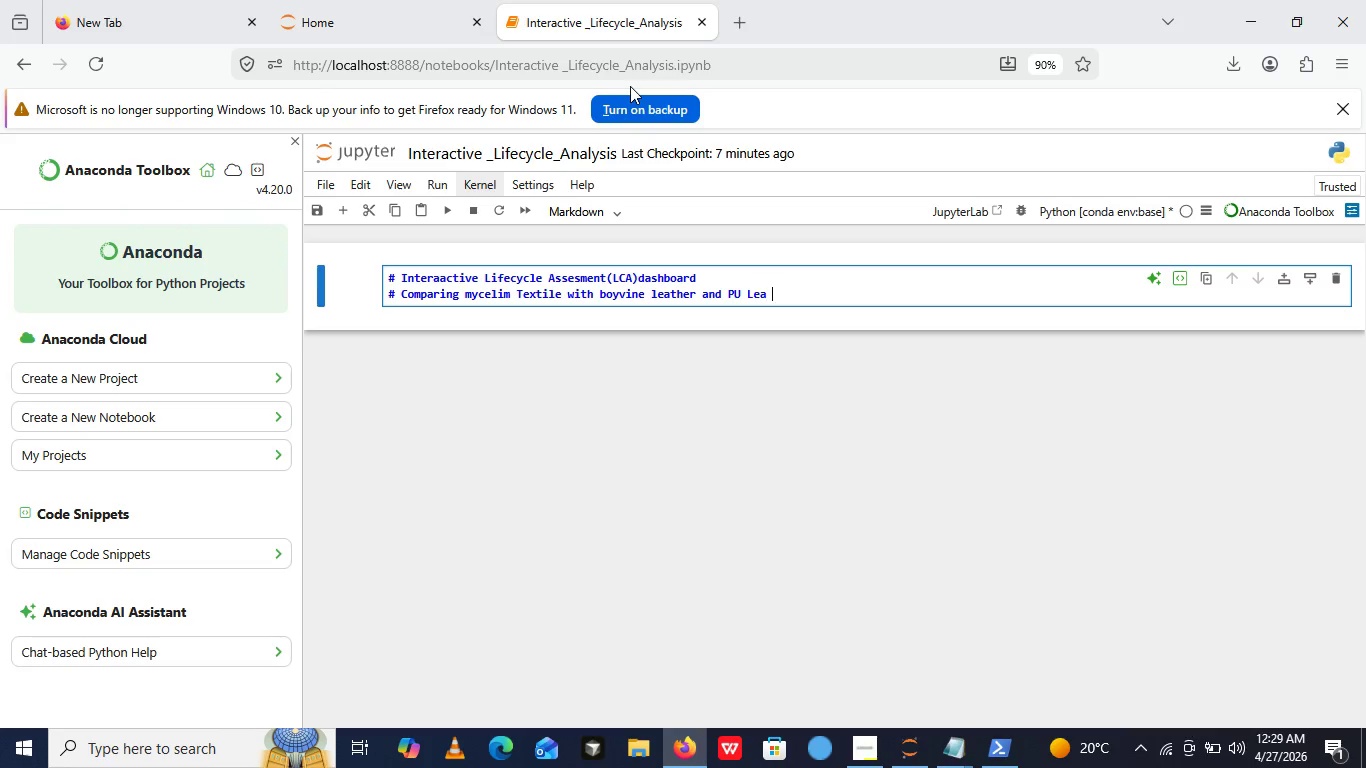 
hold_key(key=L, duration=0.61)
 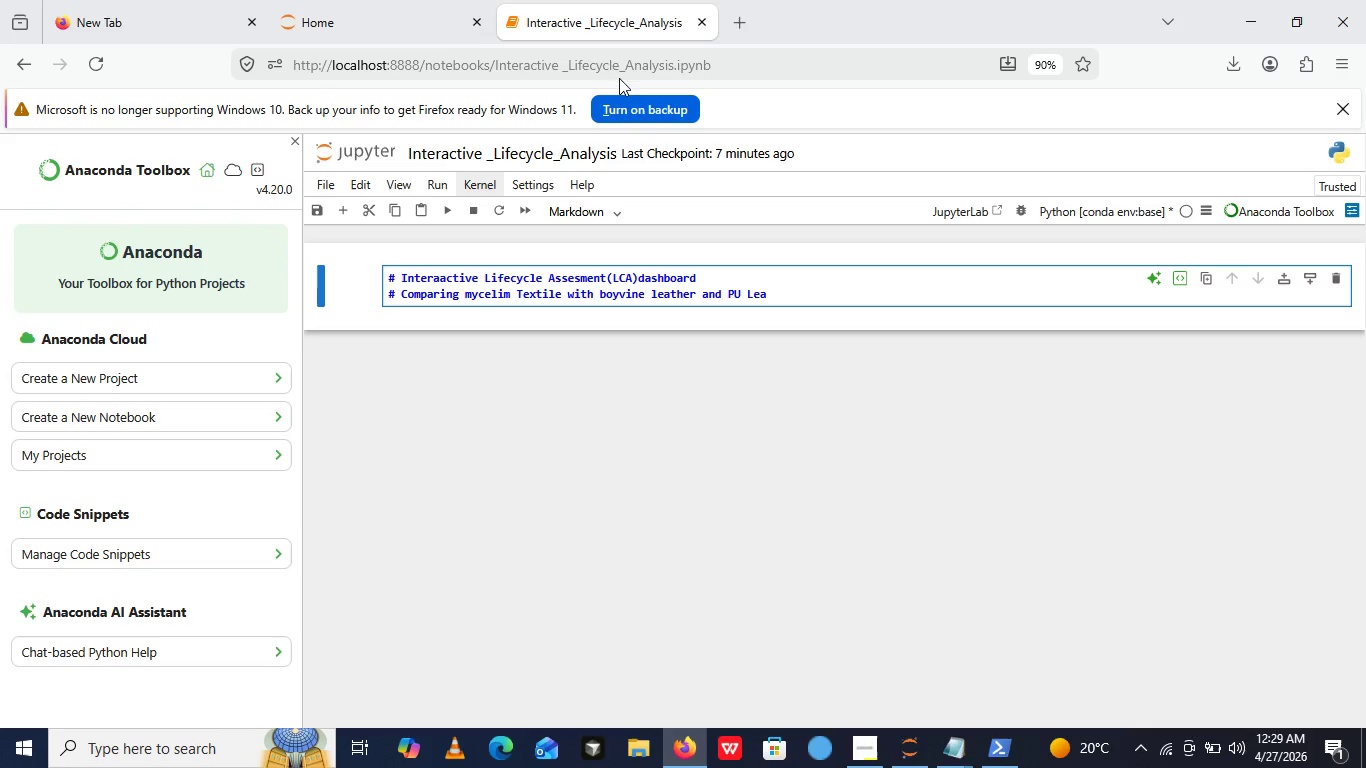 
key(Space)
 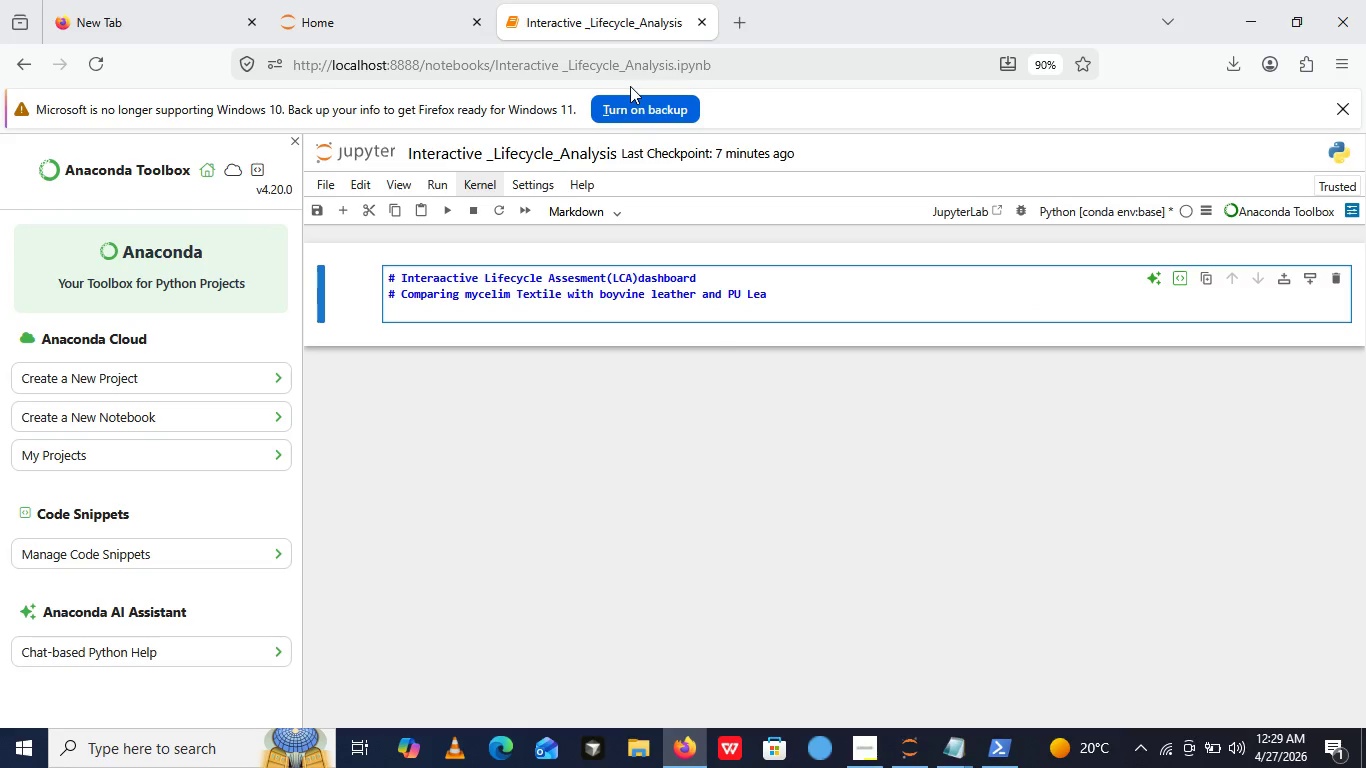 
key(Enter)
 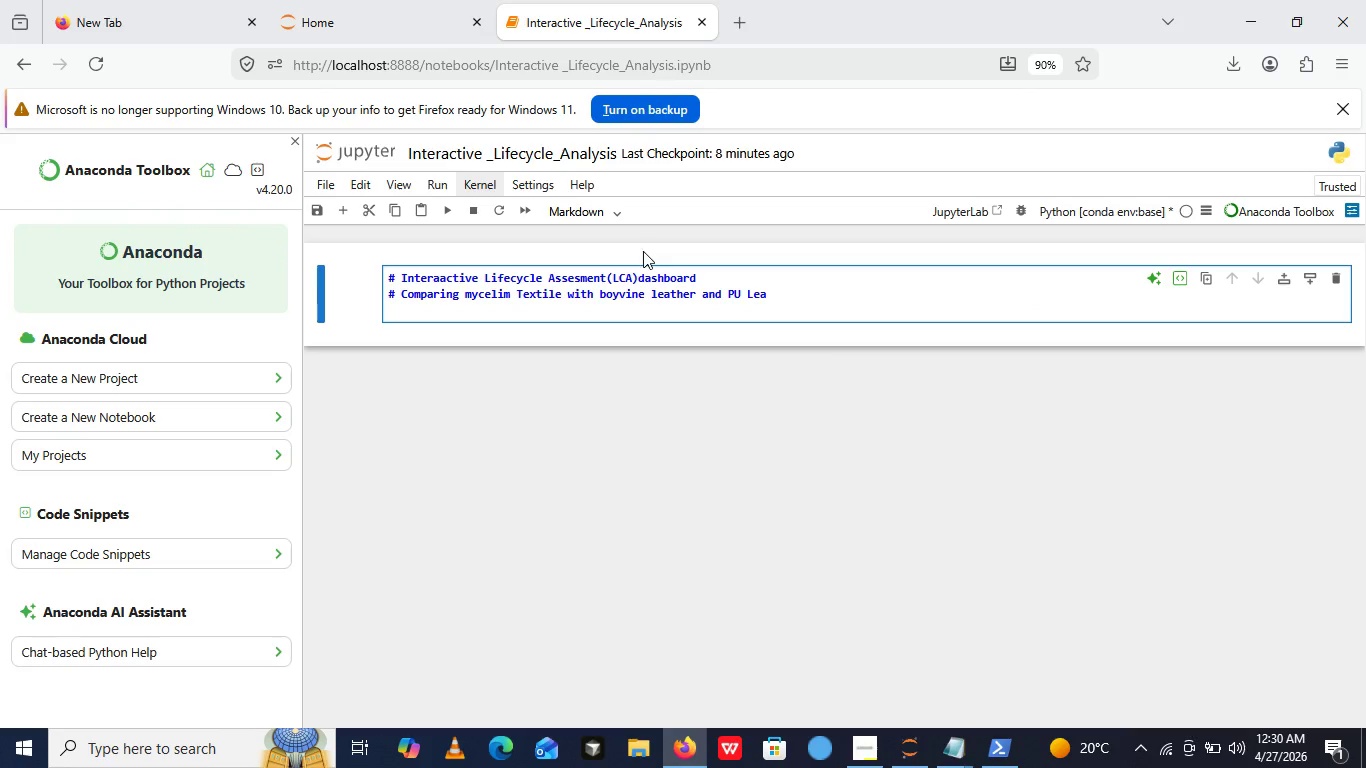 
wait(14.48)
 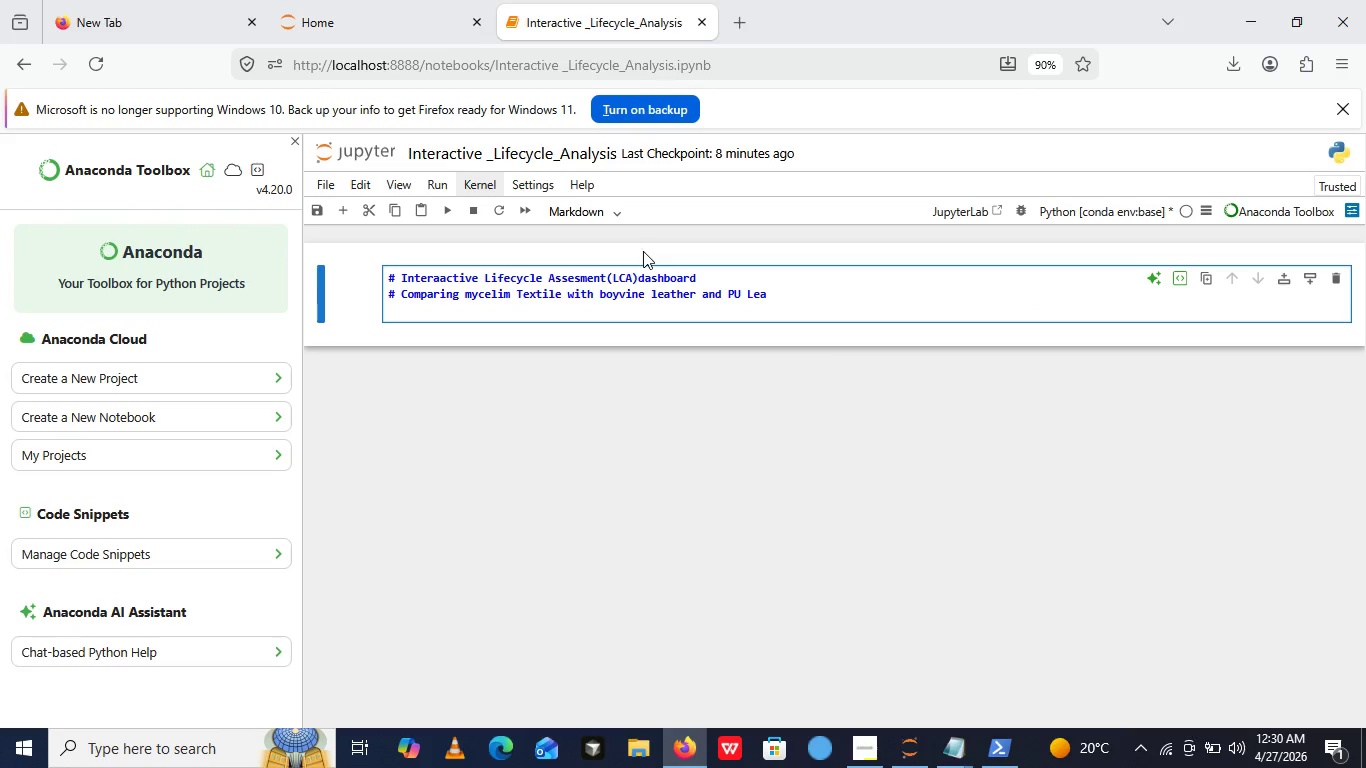 
left_click([399, 296])
 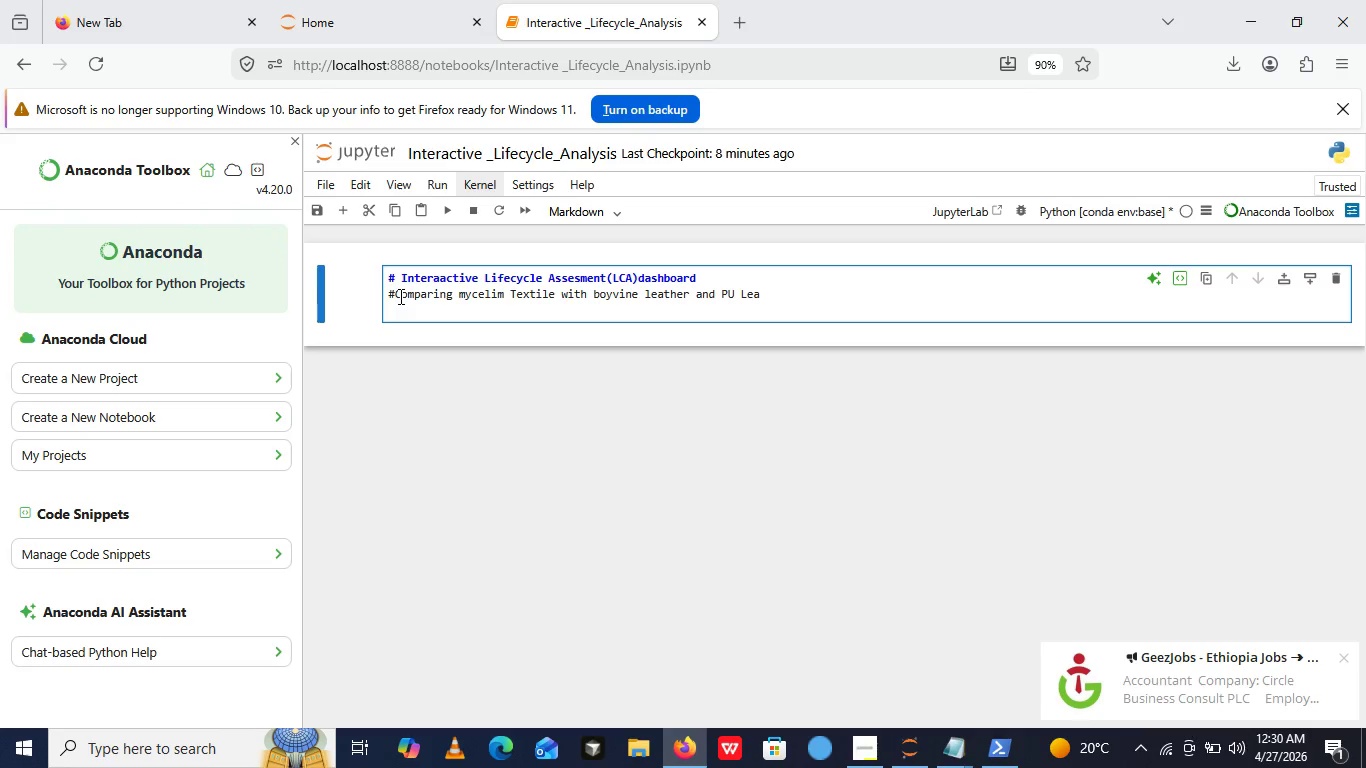 
key(Backspace)
 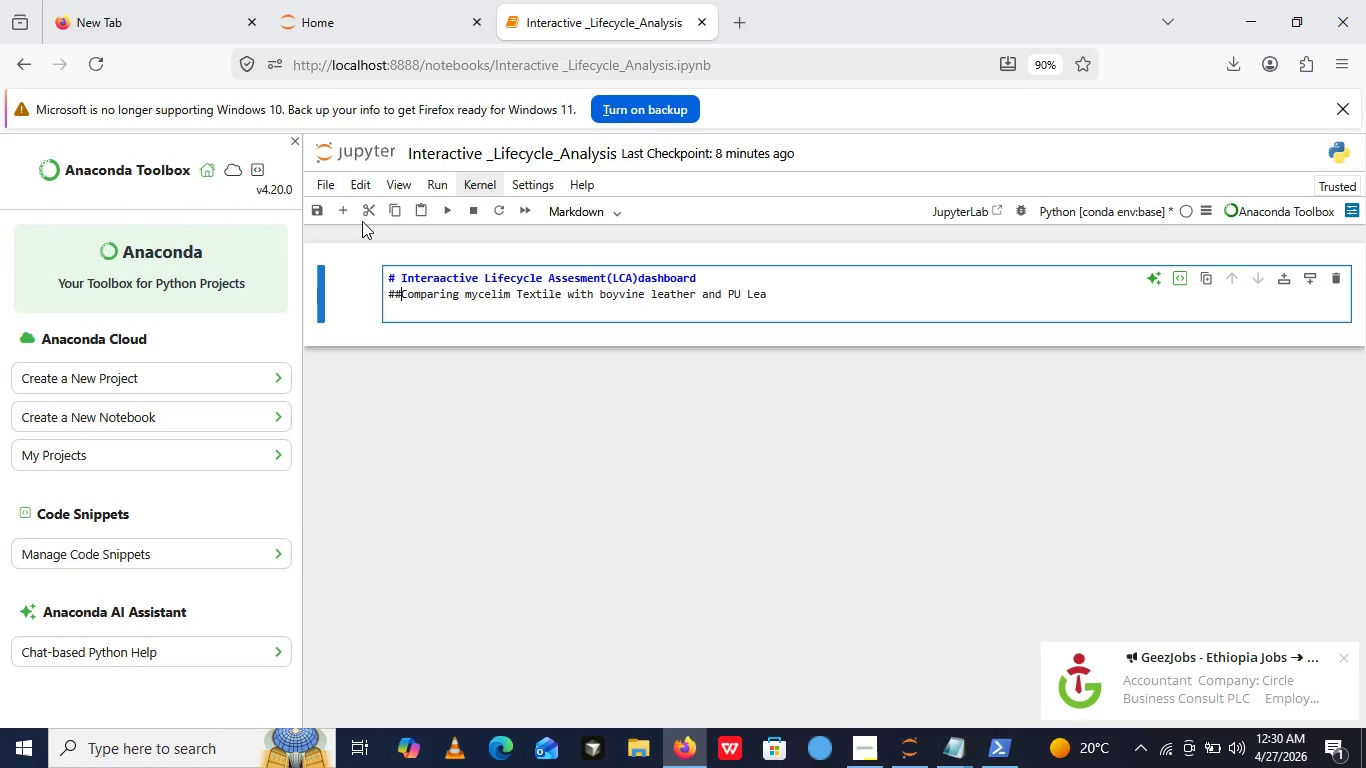 
key(Shift+ShiftLeft)
 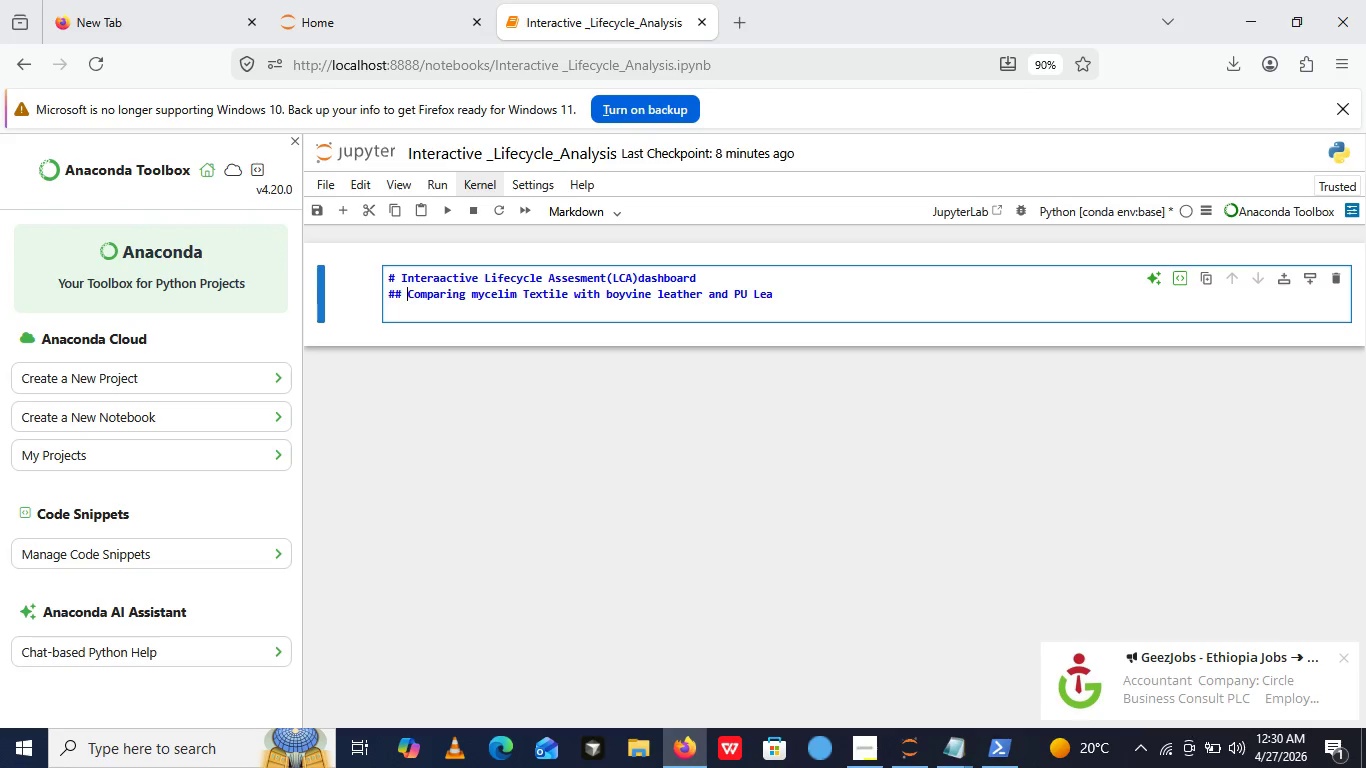 
key(Shift+3)
 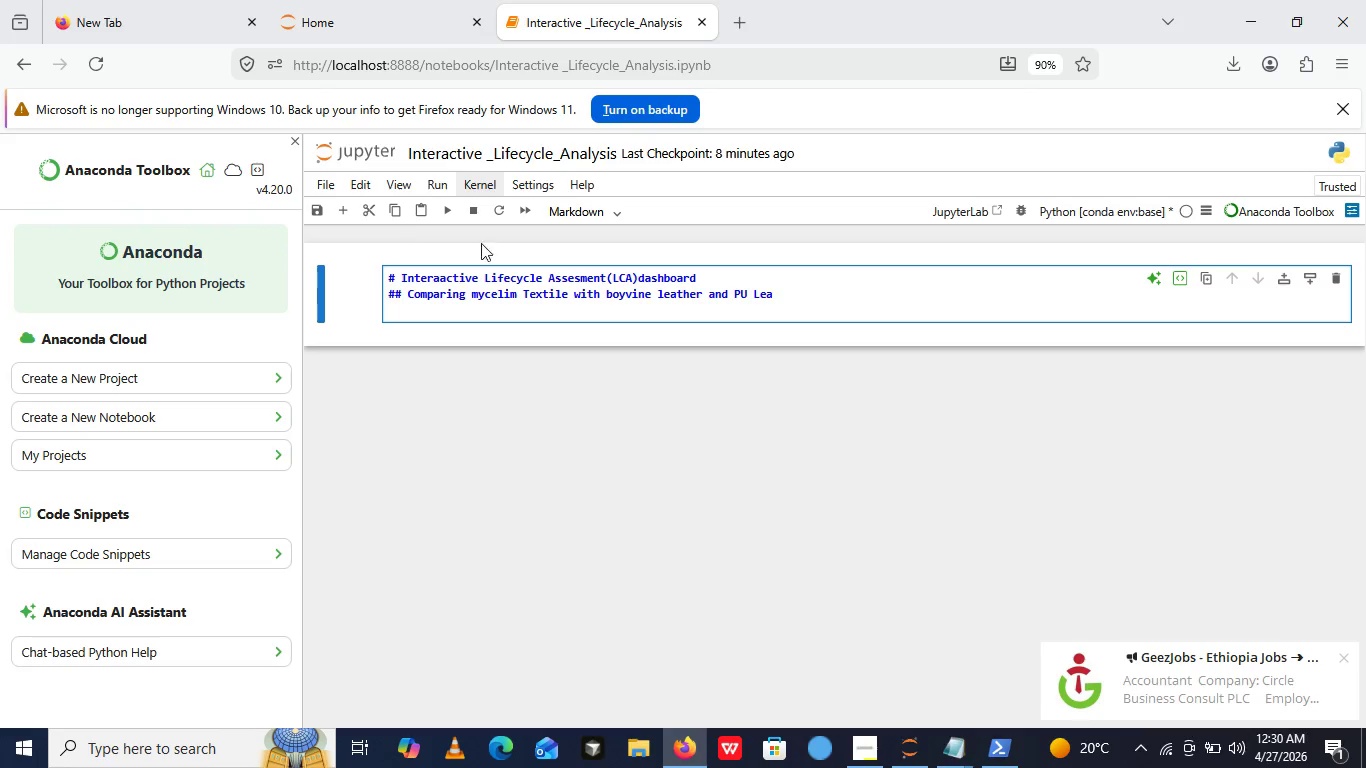 
key(Space)
 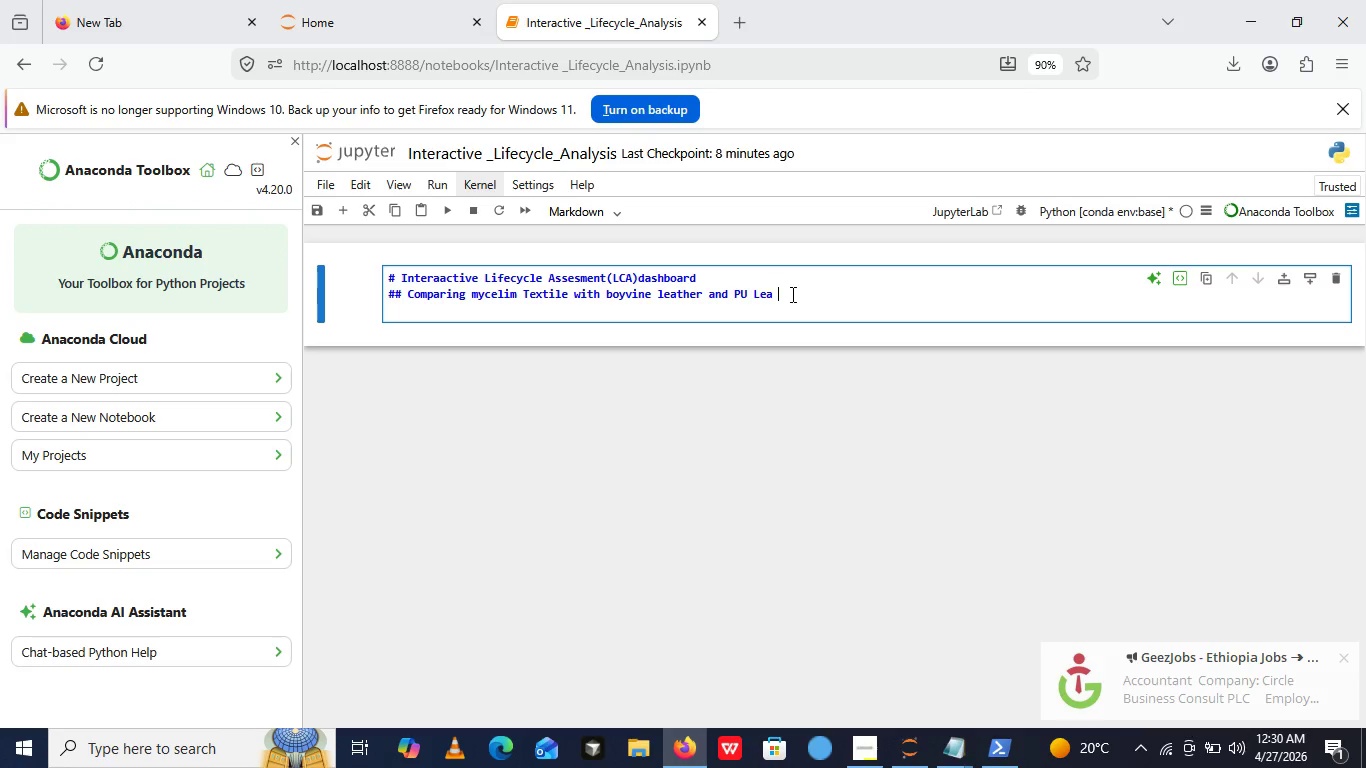 
left_click([791, 294])
 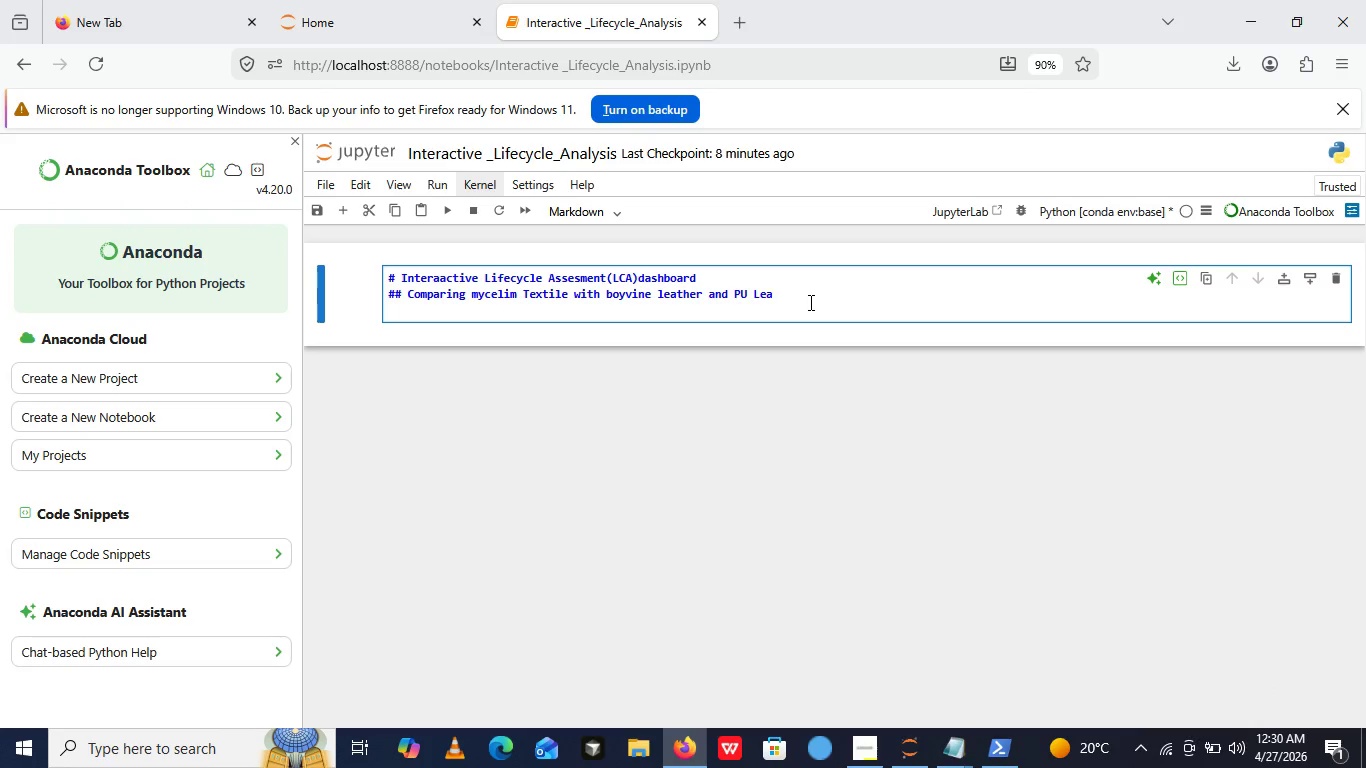 
left_click([809, 302])
 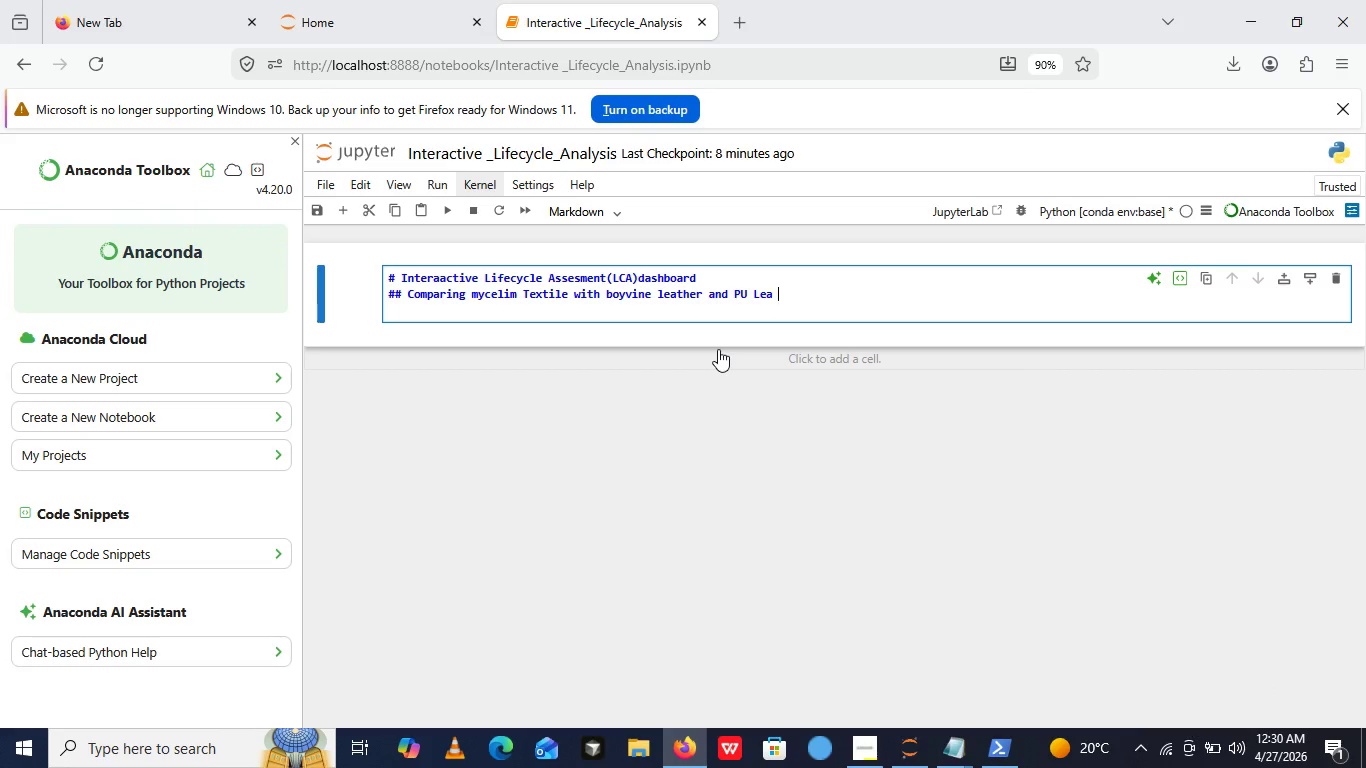 
wait(9.47)
 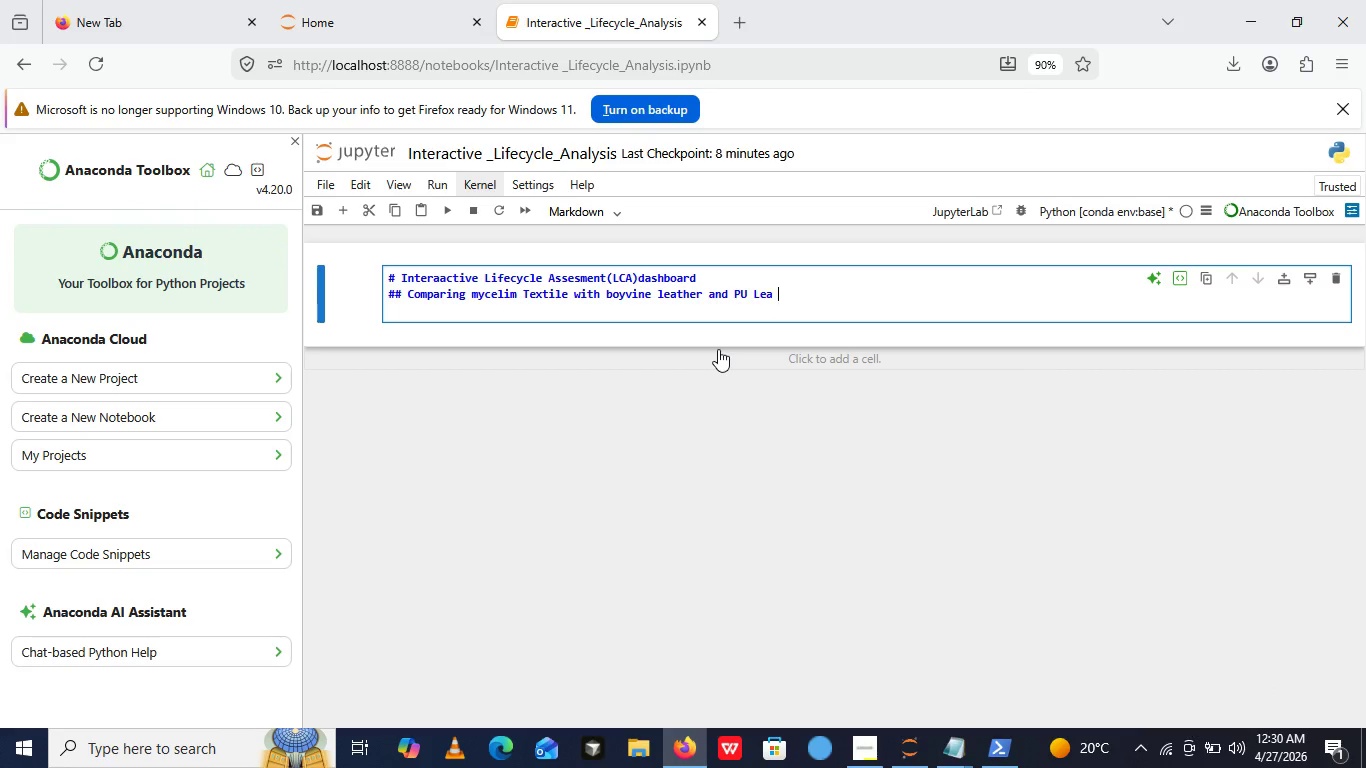 
key(Enter)
 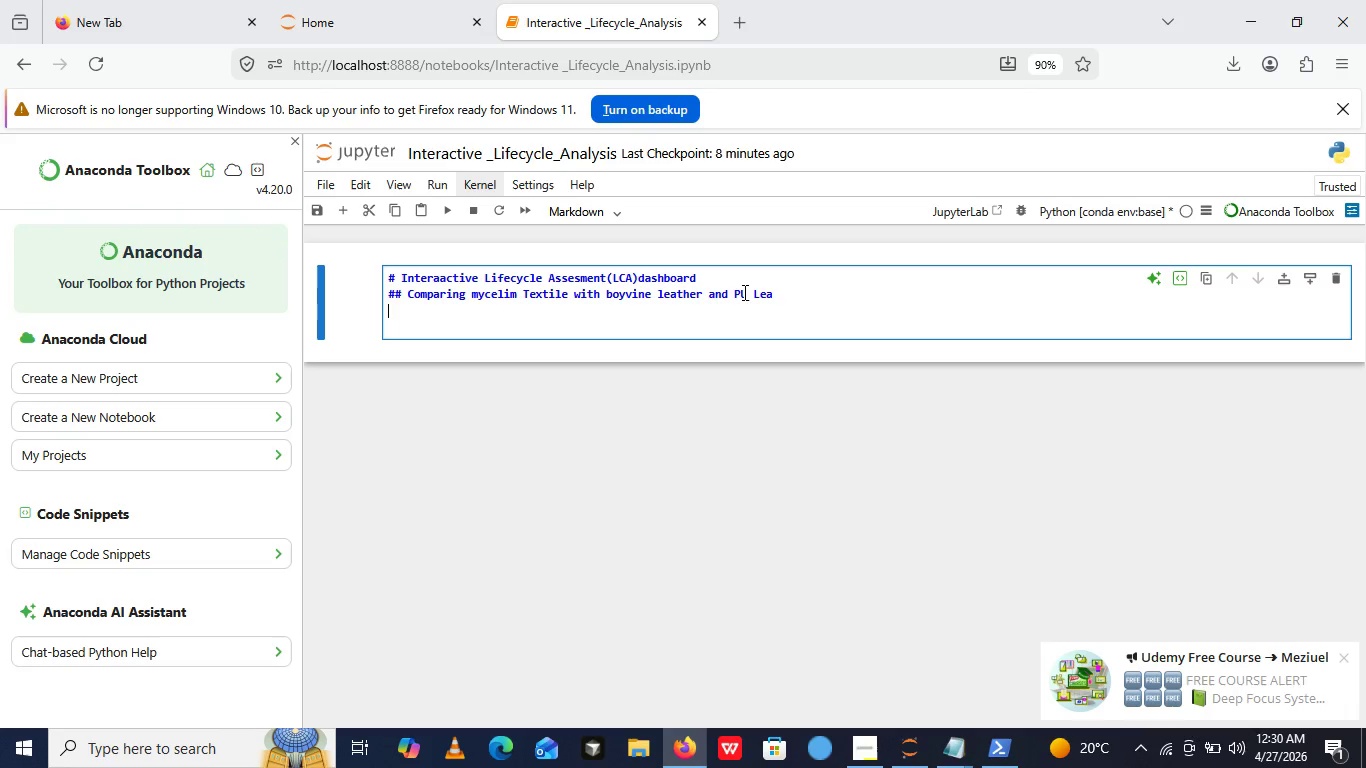 
wait(24.28)
 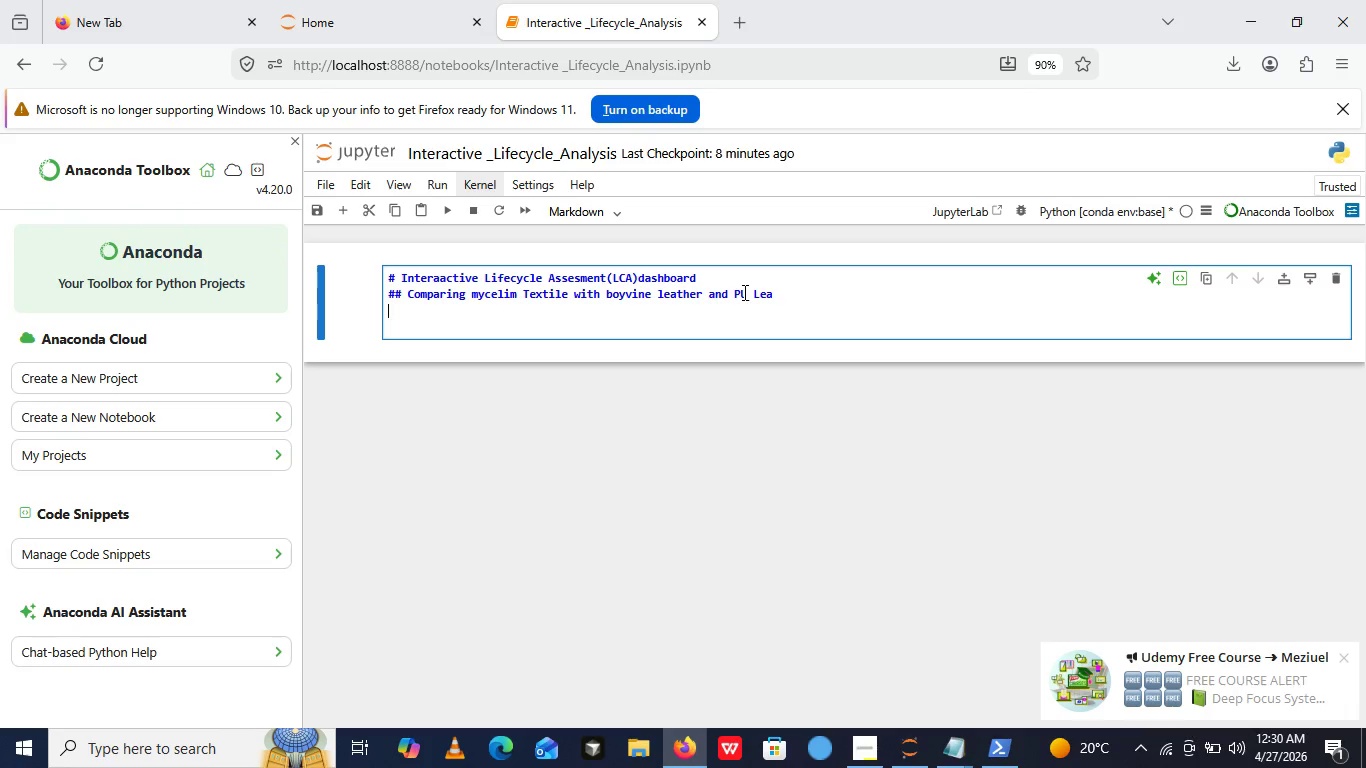 
type(****)
 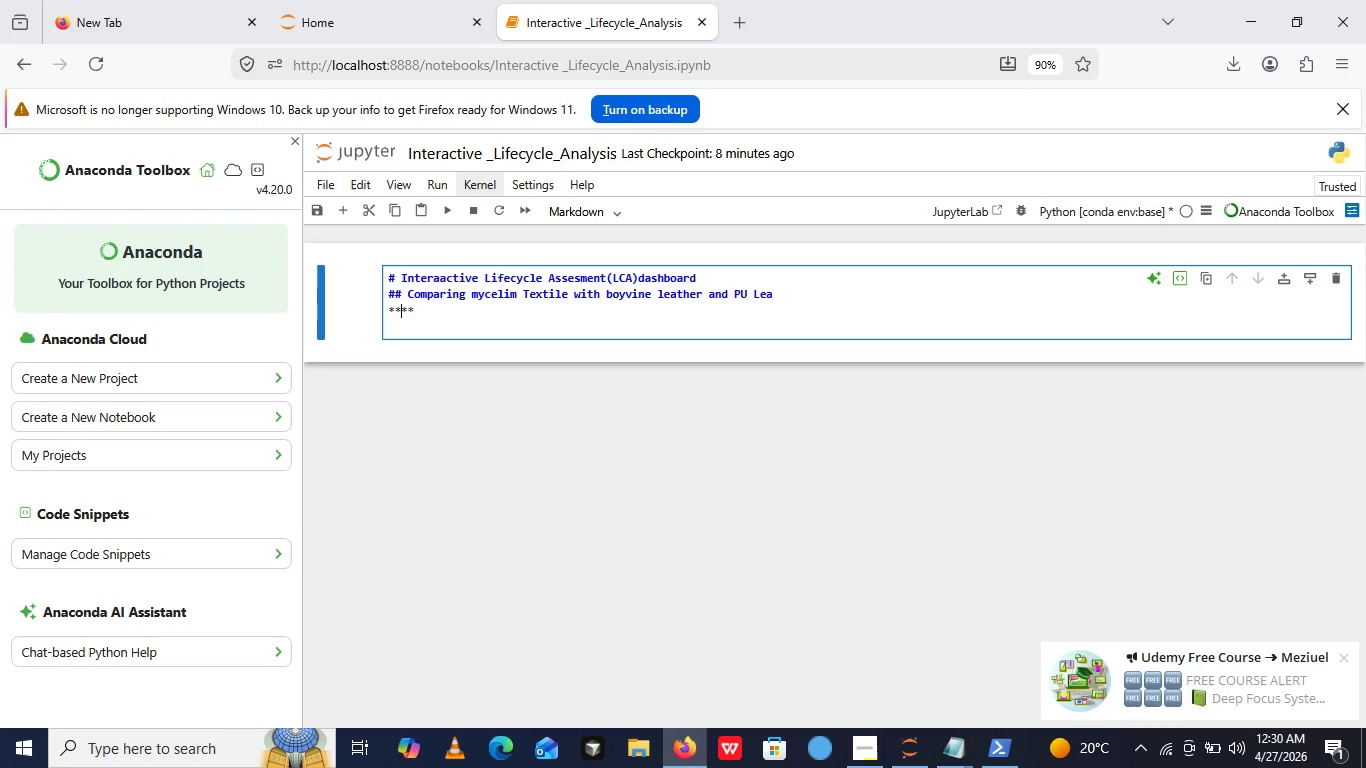 
key(ArrowLeft)
 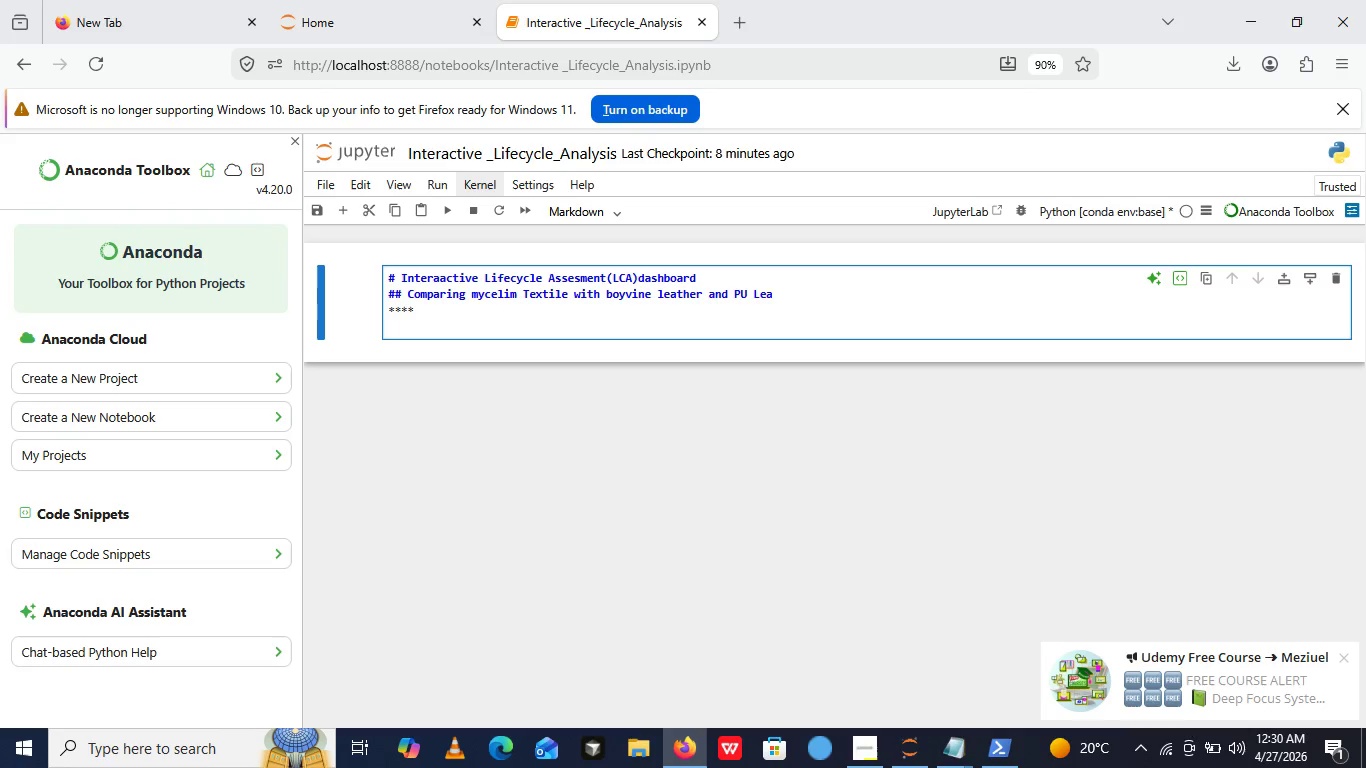 
key(ArrowLeft)
 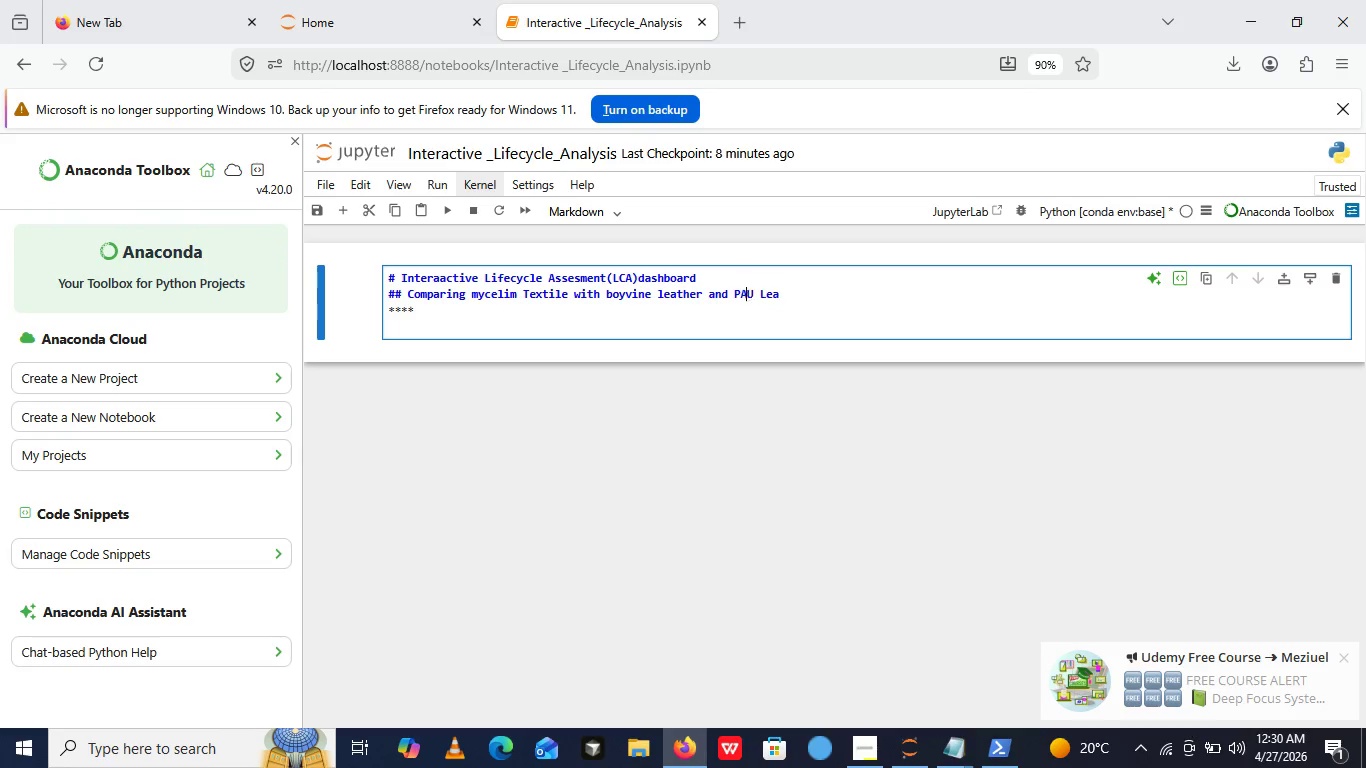 
left_click([743, 292])
 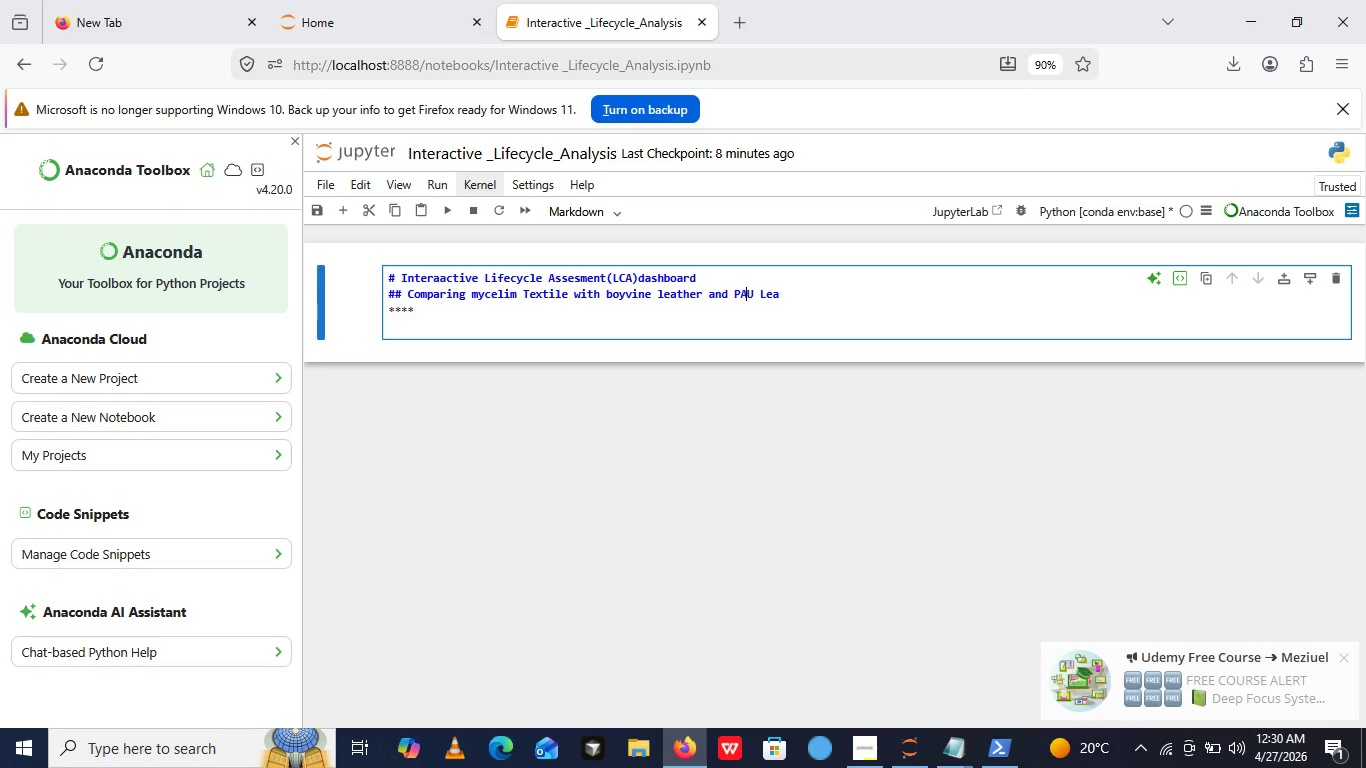 
key(Shift+ShiftLeft)
 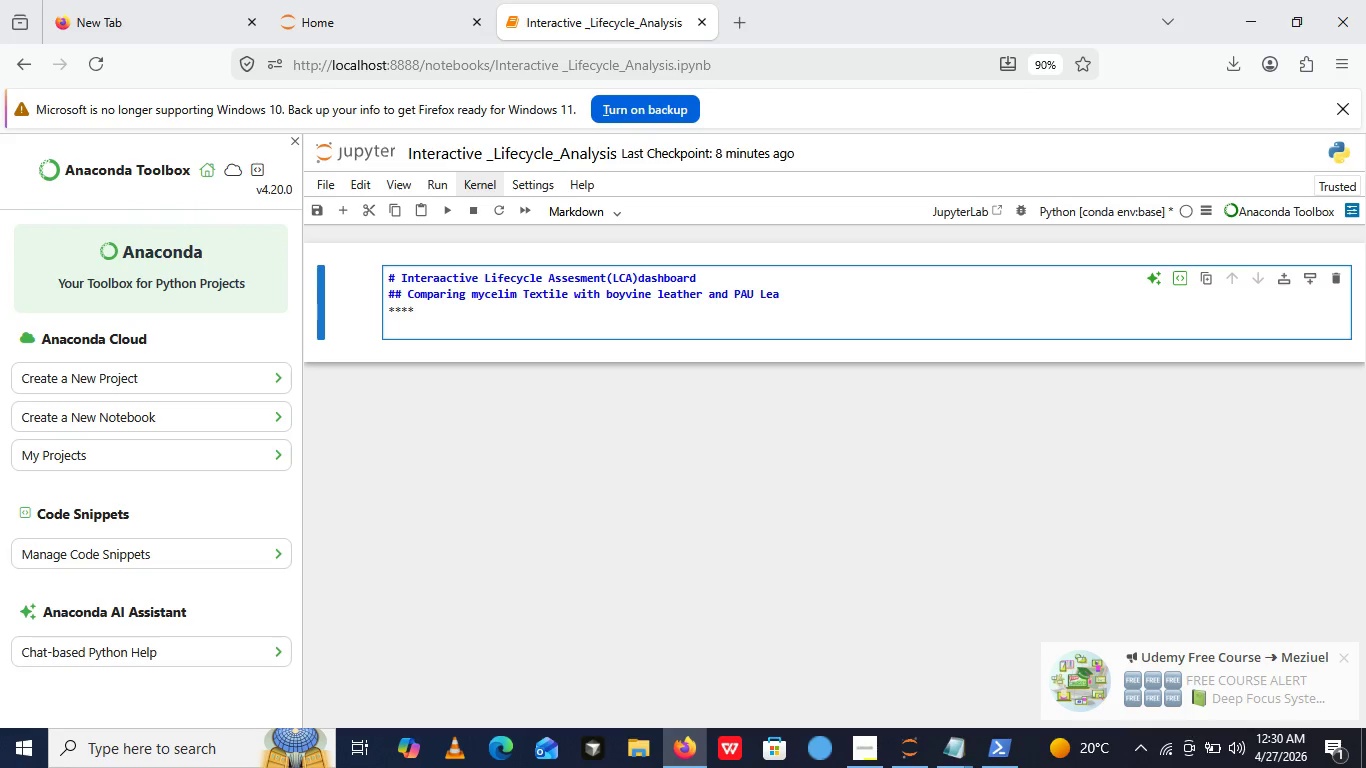 
key(CapsLock)
 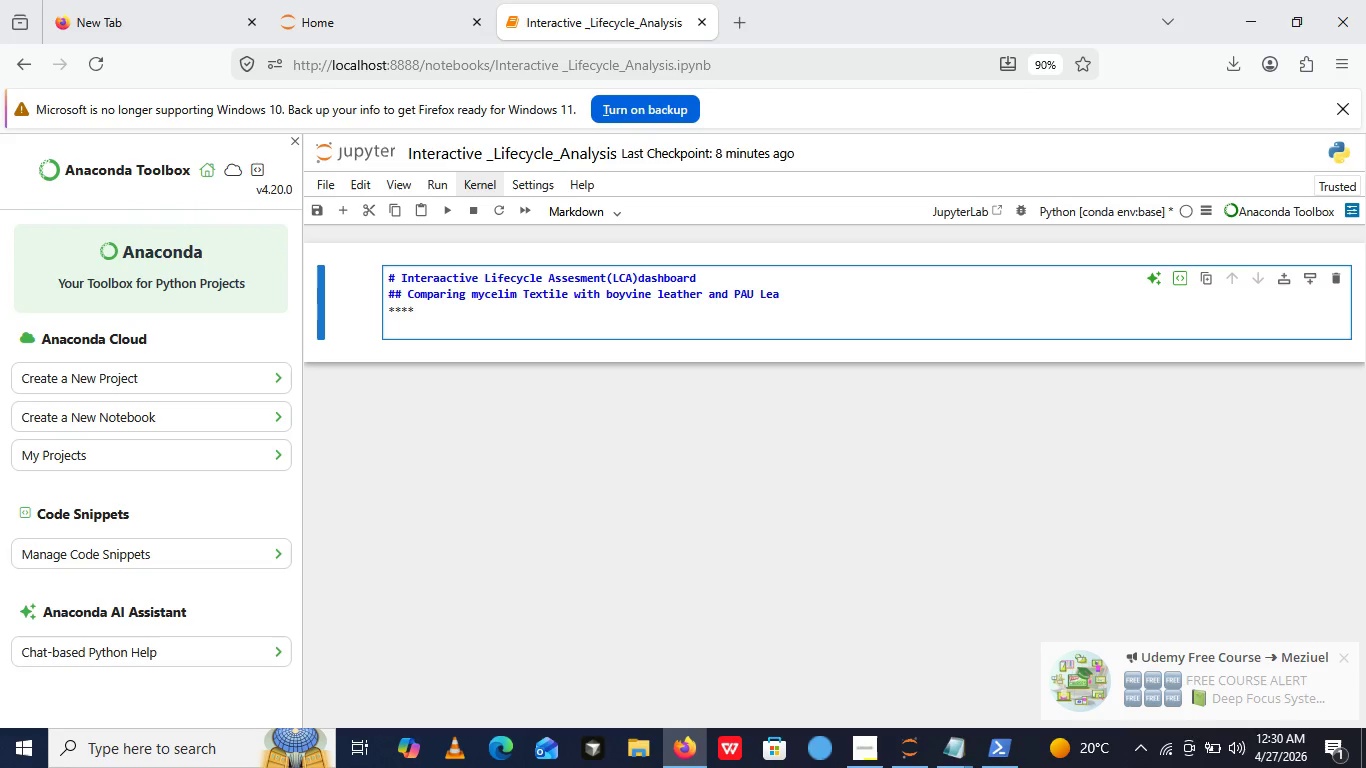 
key(A)
 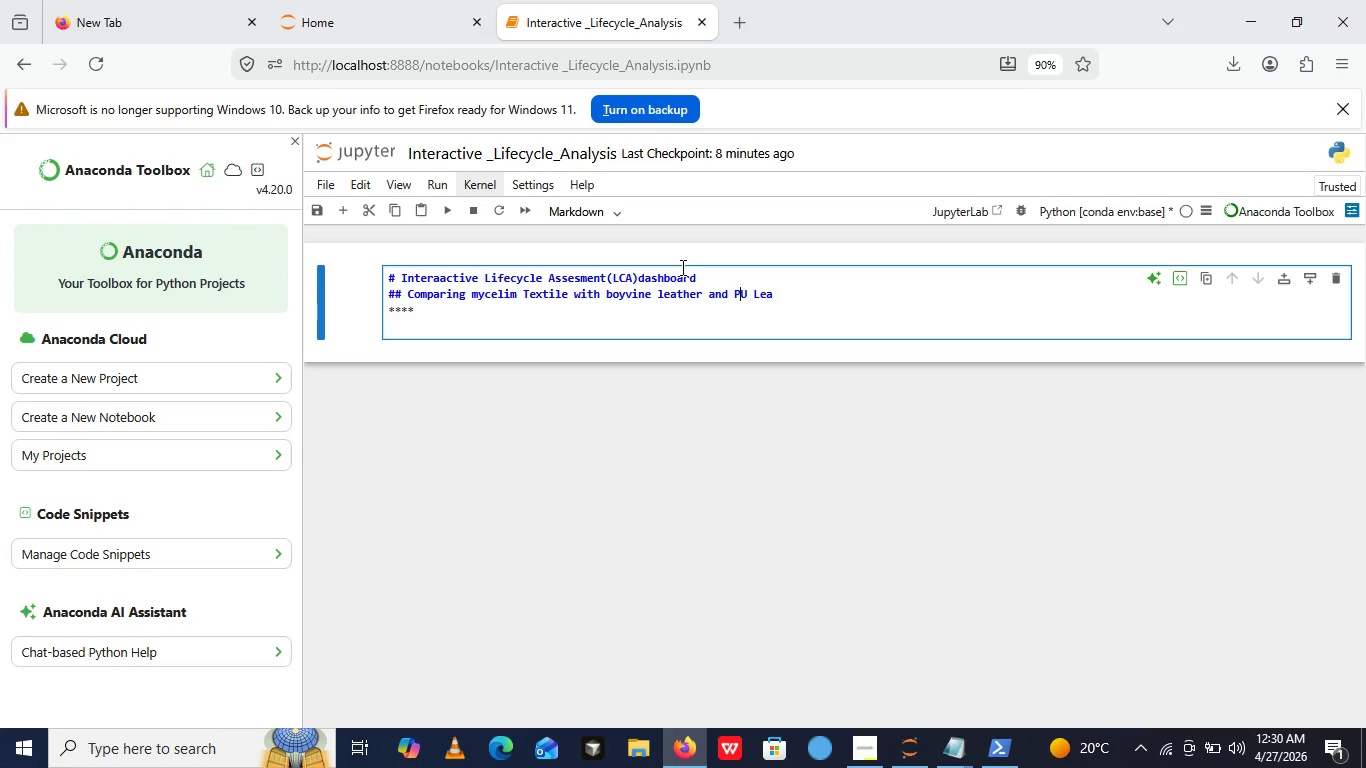 
key(Control+Z)
 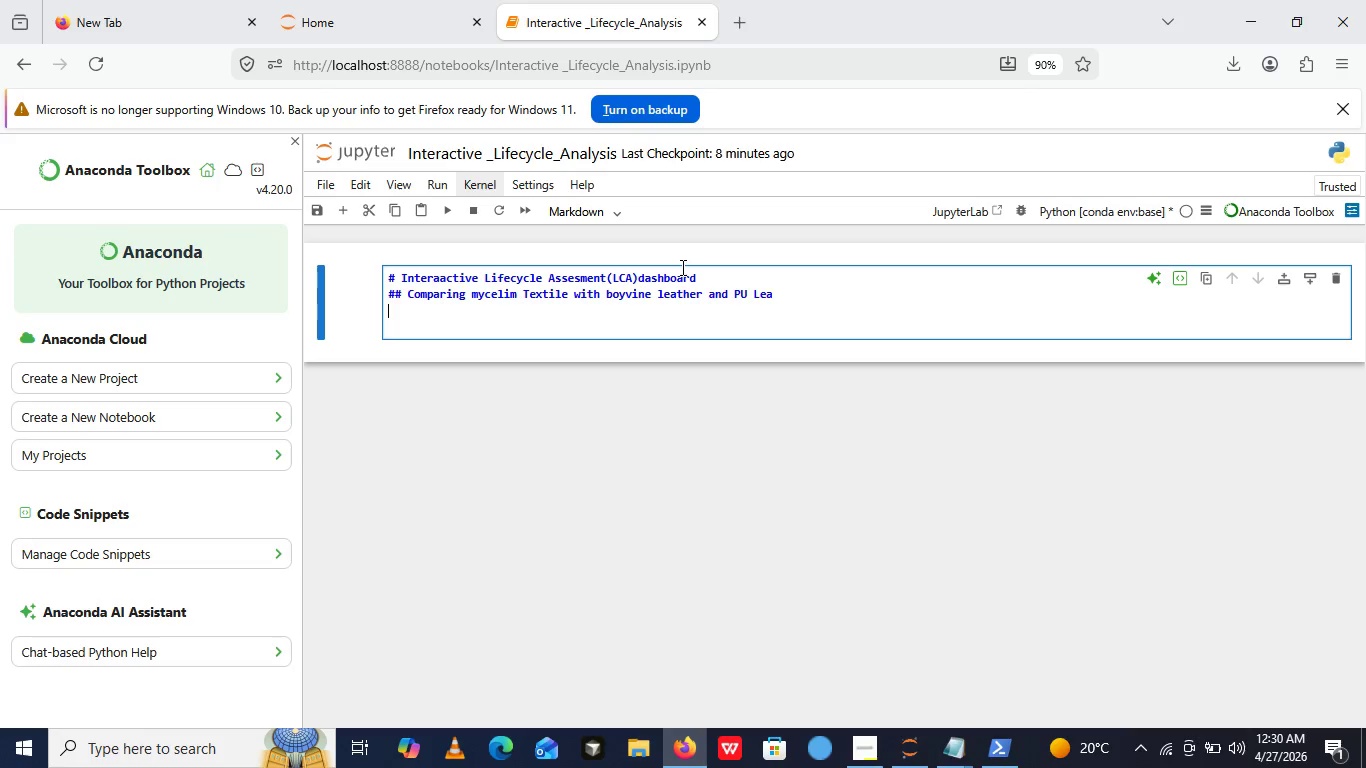 
key(Control+Z)
 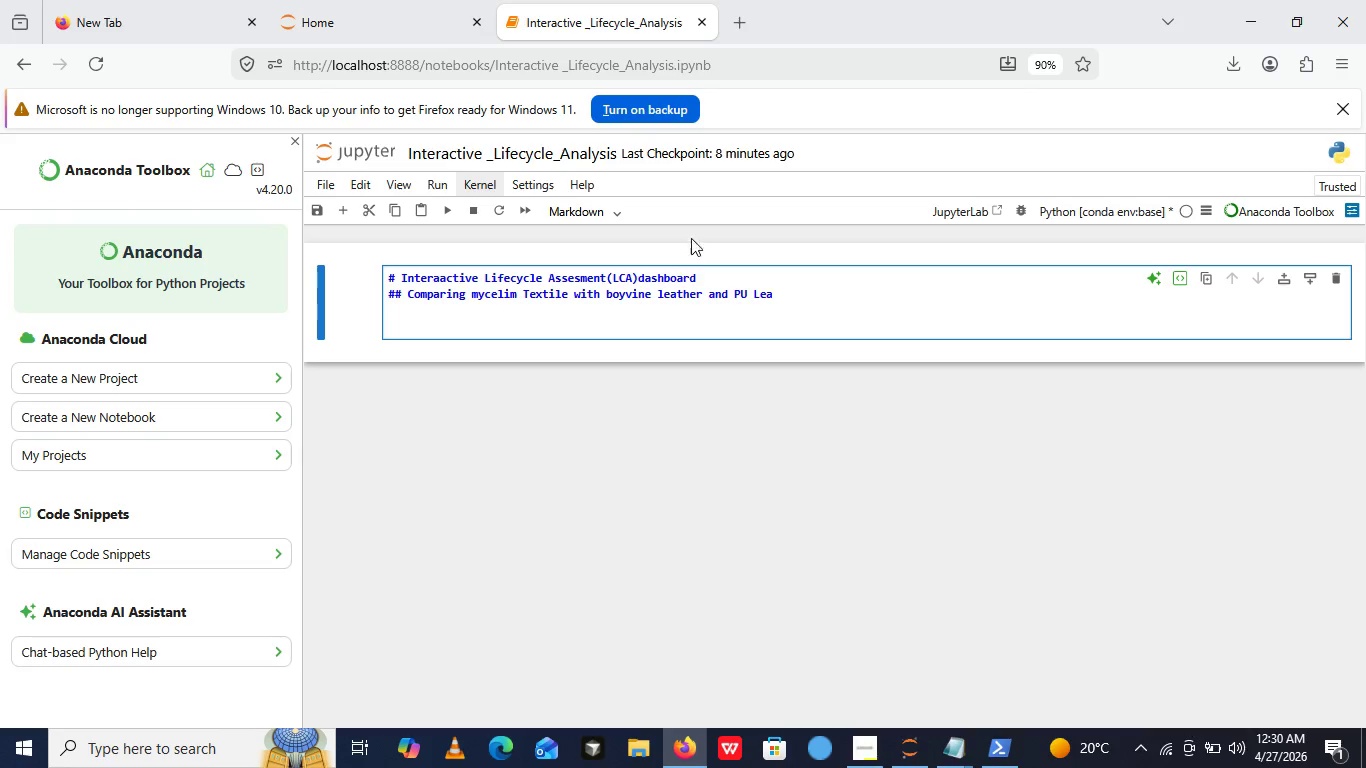 
key(CapsLock)
 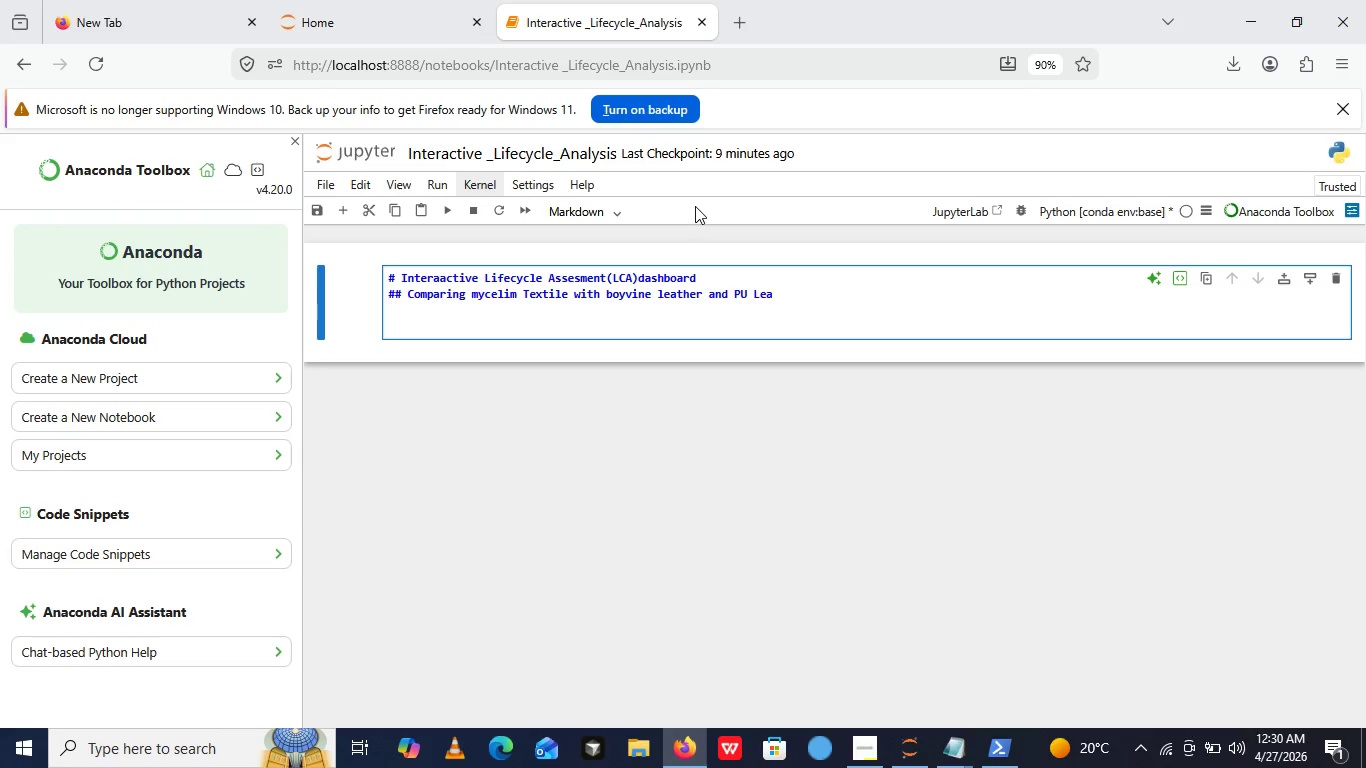 
type(****)
 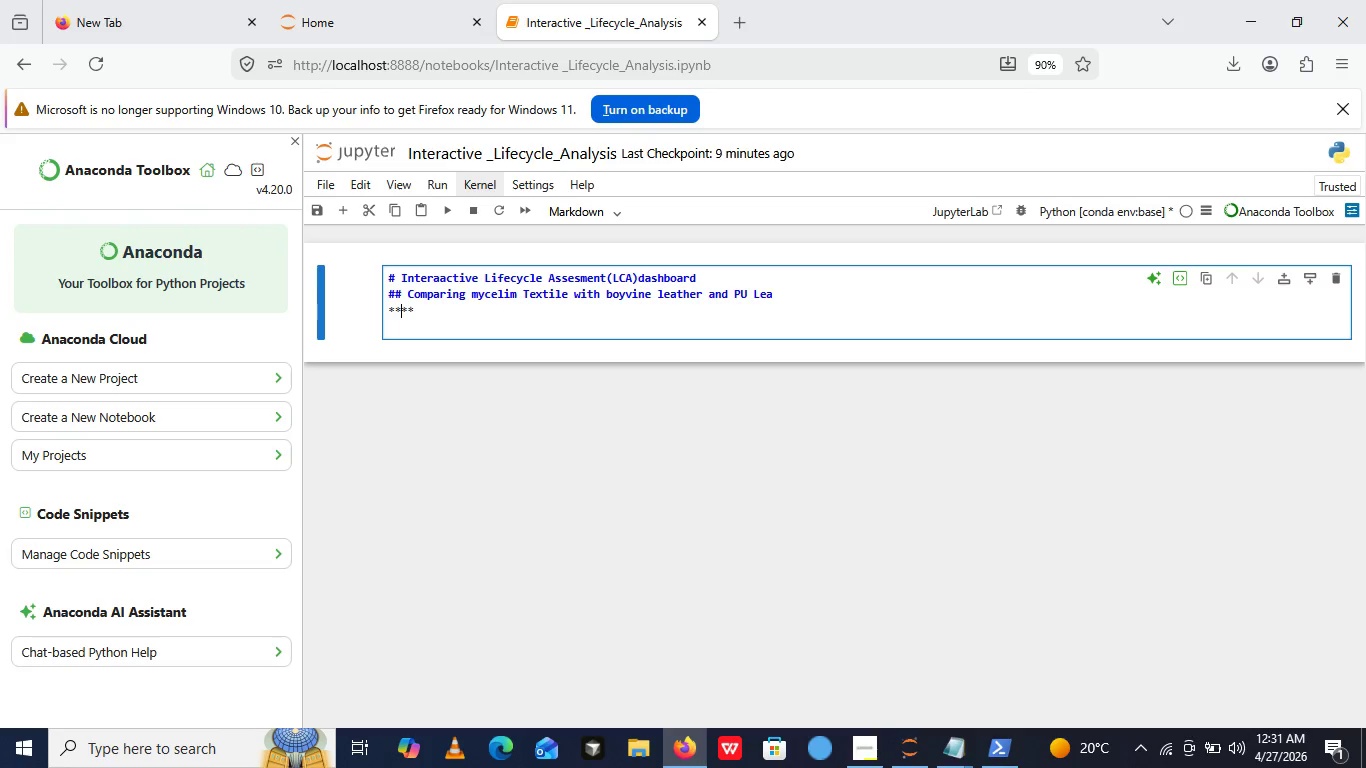 
key(ArrowLeft)
 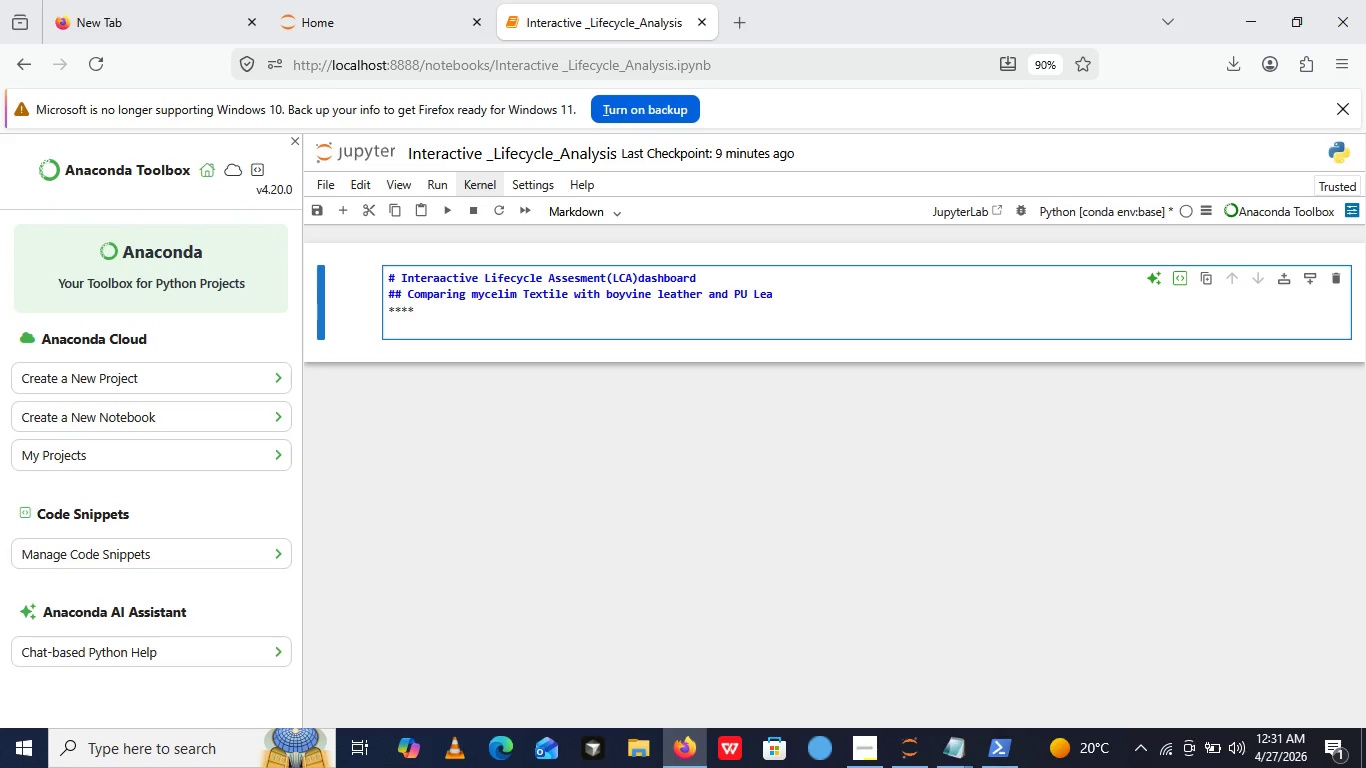 
key(ArrowLeft)
 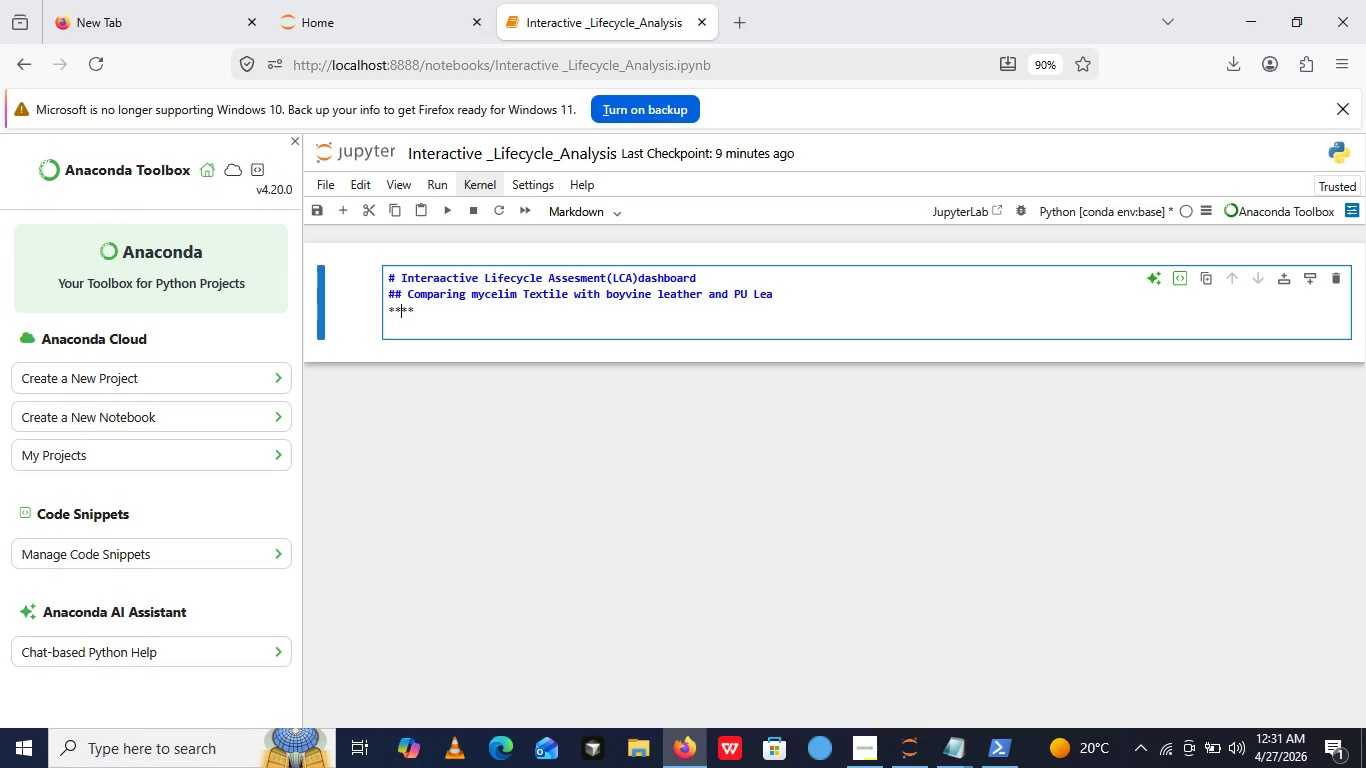 
wait(5.06)
 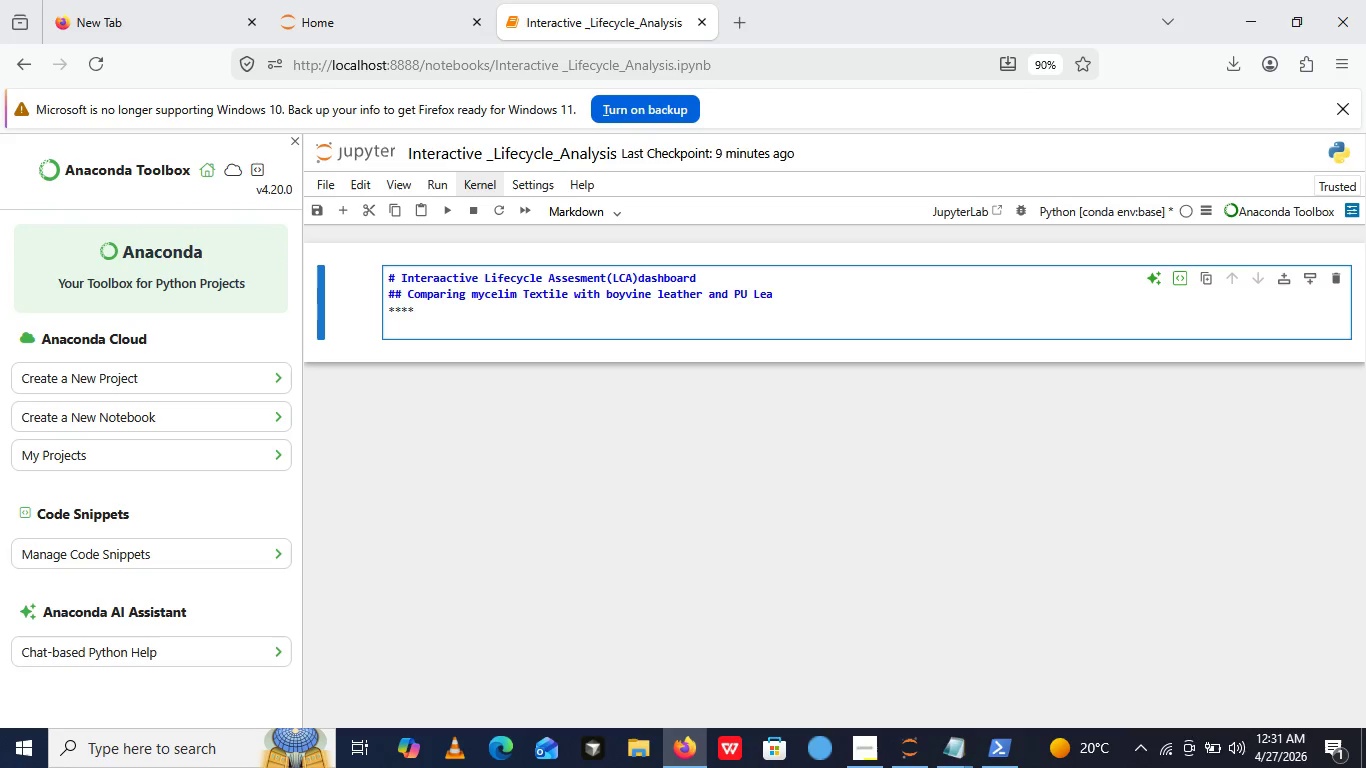 
hold_key(key=D, duration=0.47)
 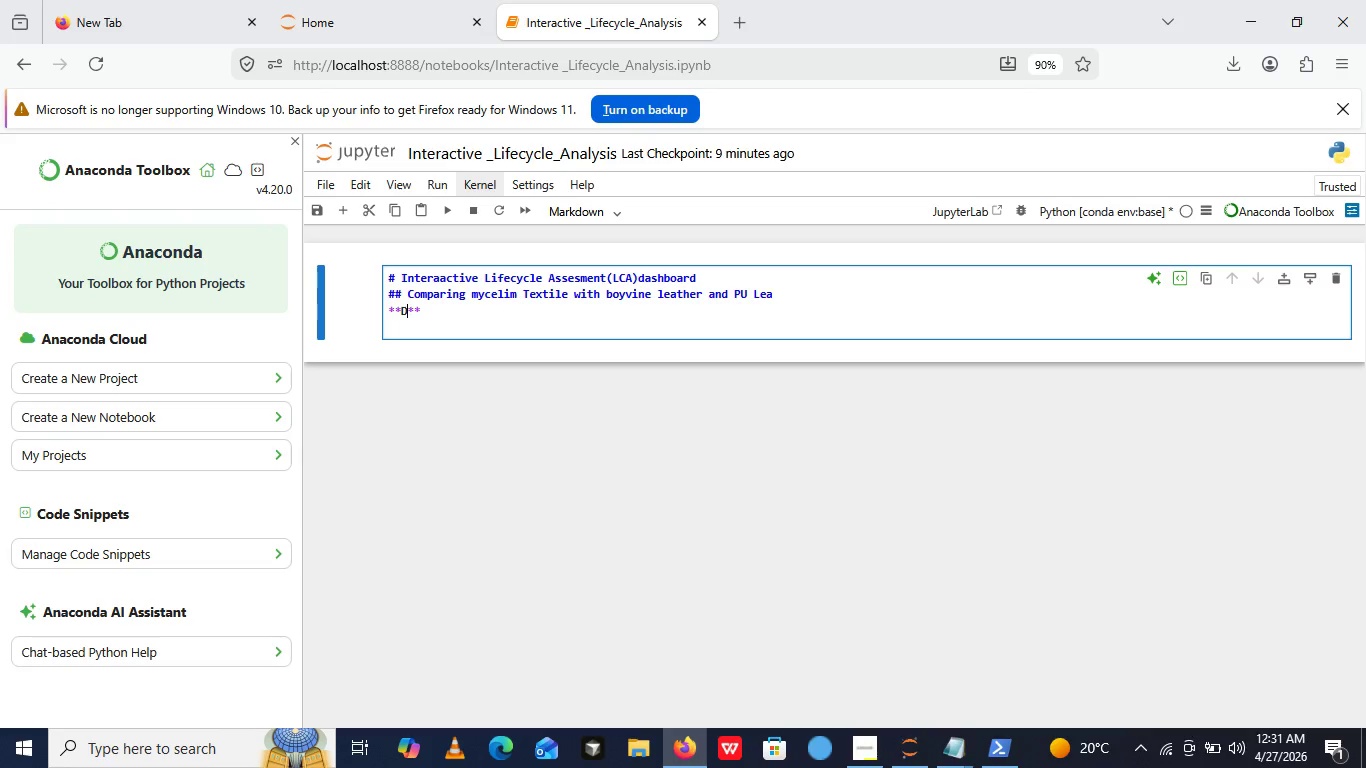 
key(Backspace)
type(Data source )
key(Backspace)
type(s)
 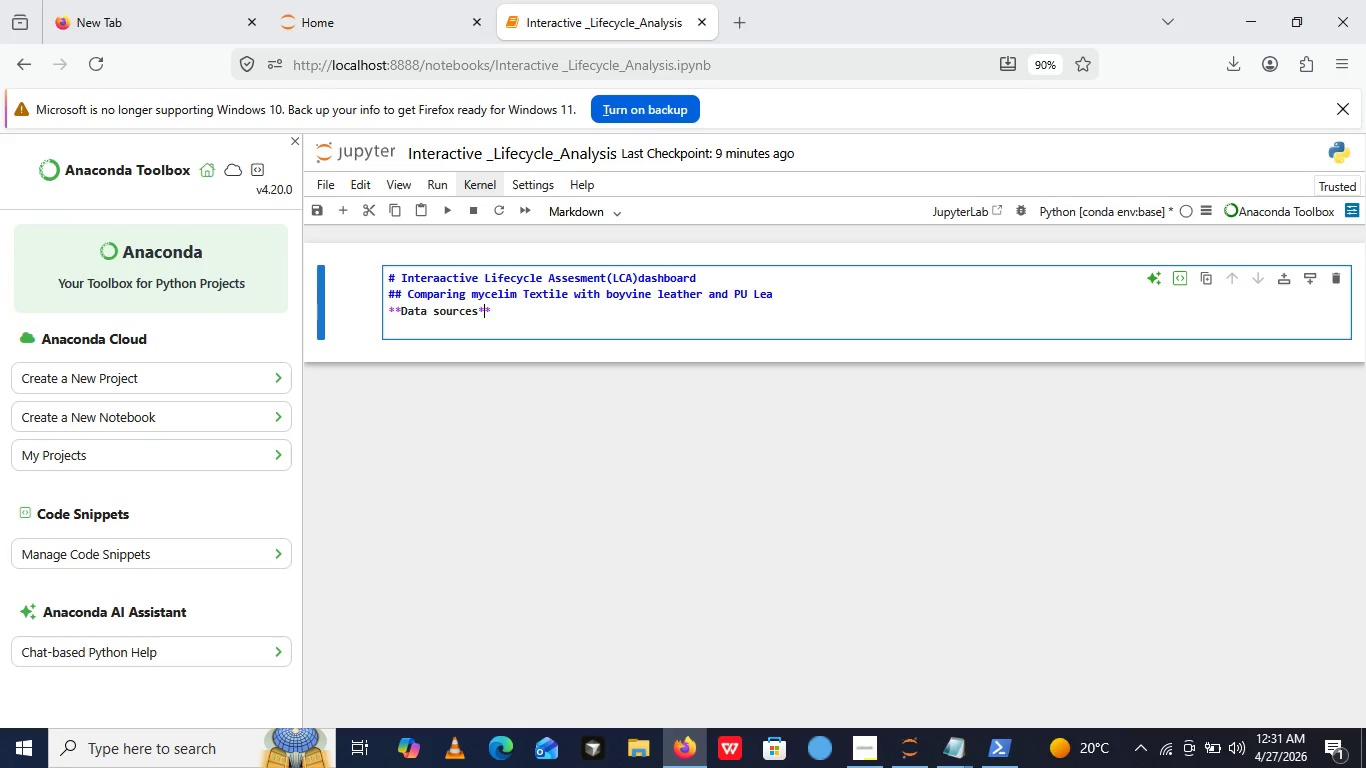 
key(ArrowRight)
 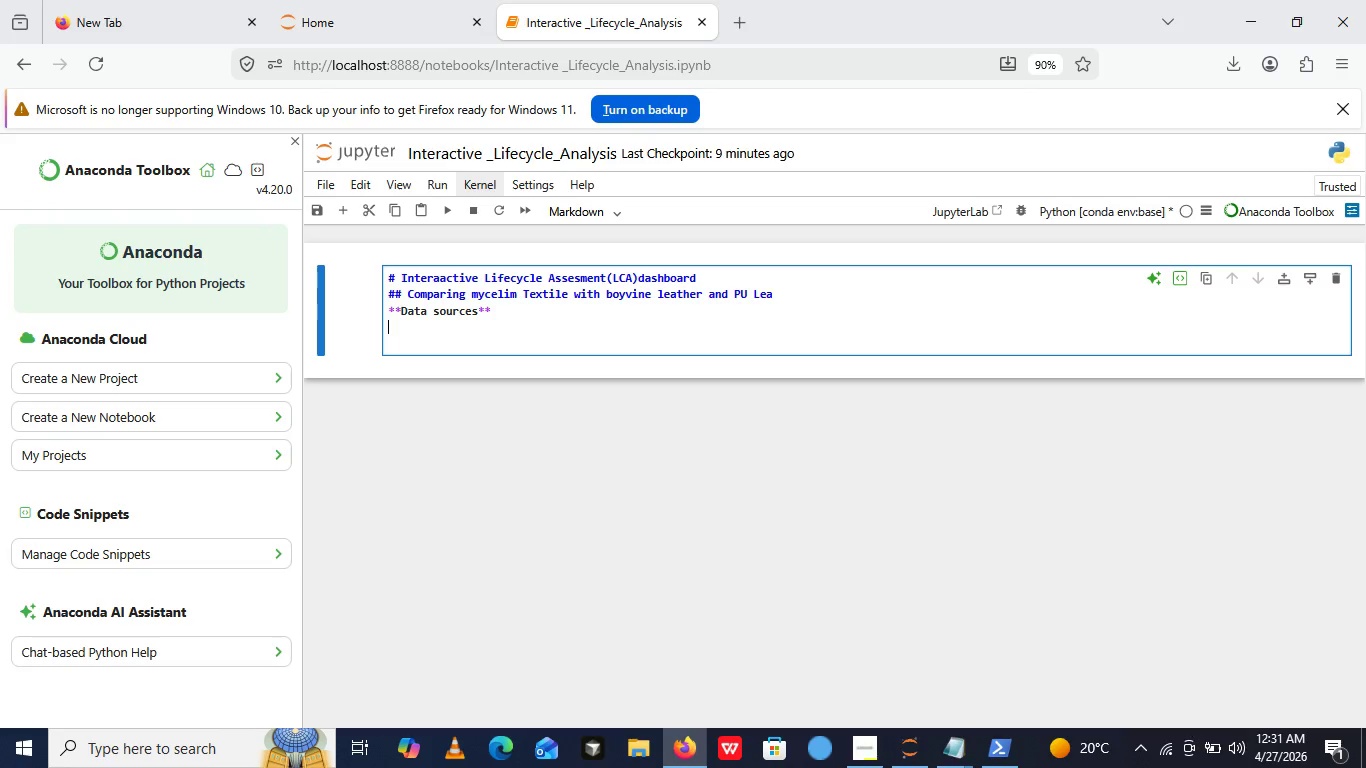 
key(ArrowRight)
 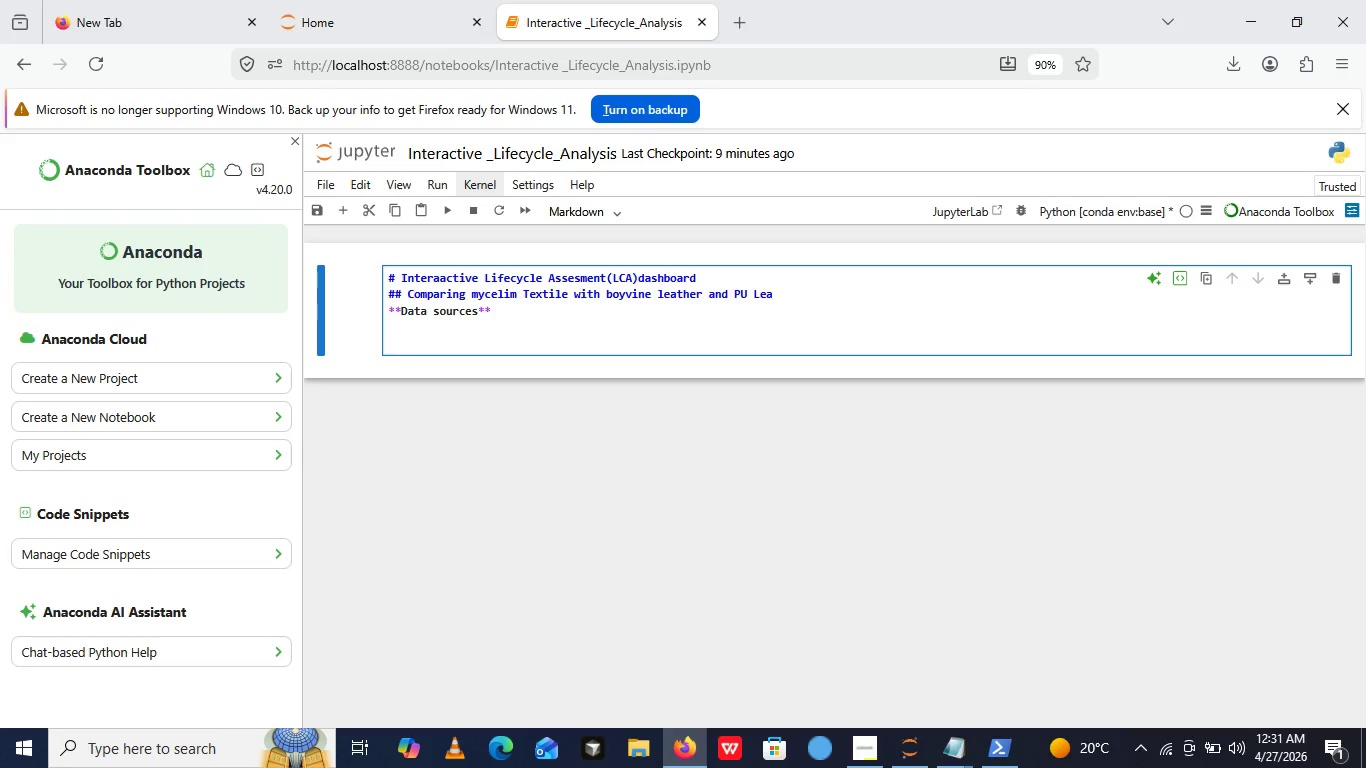 
key(Enter)
 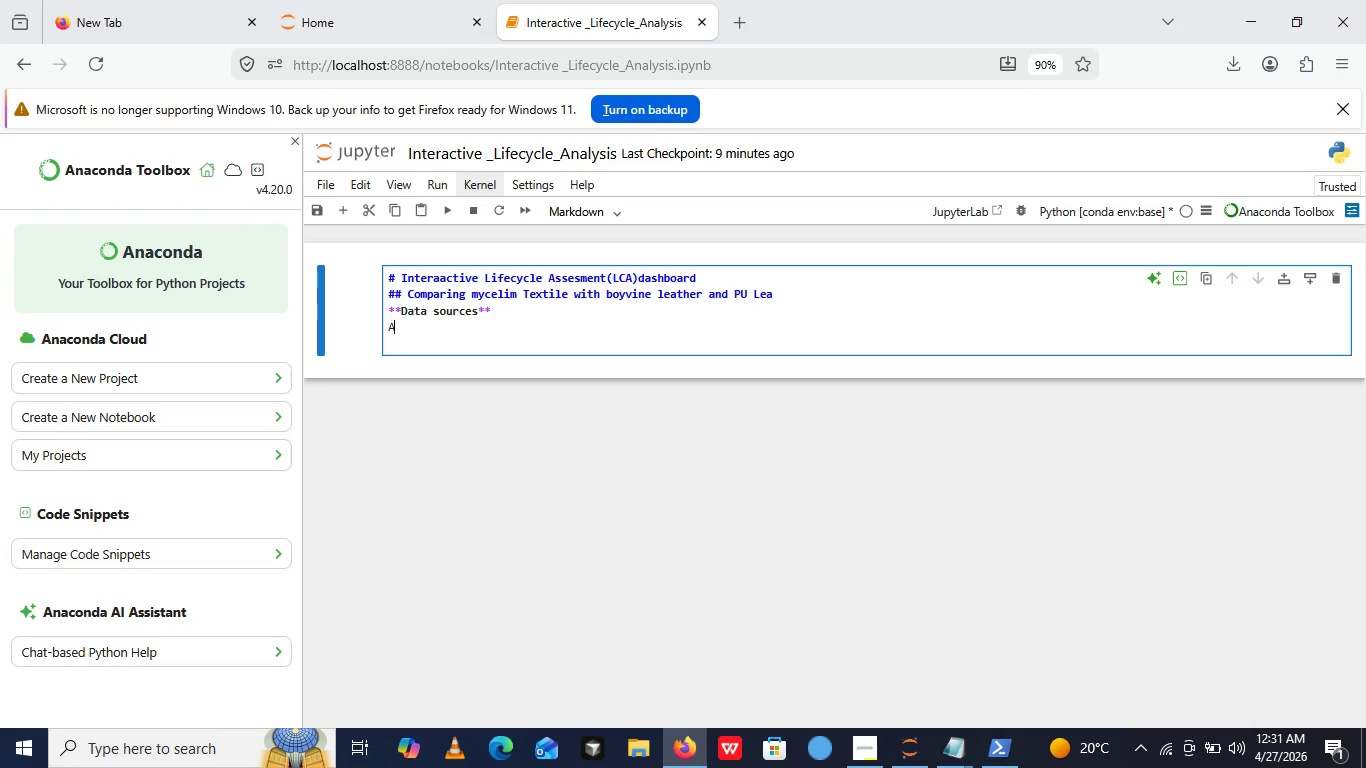 
type(All )
 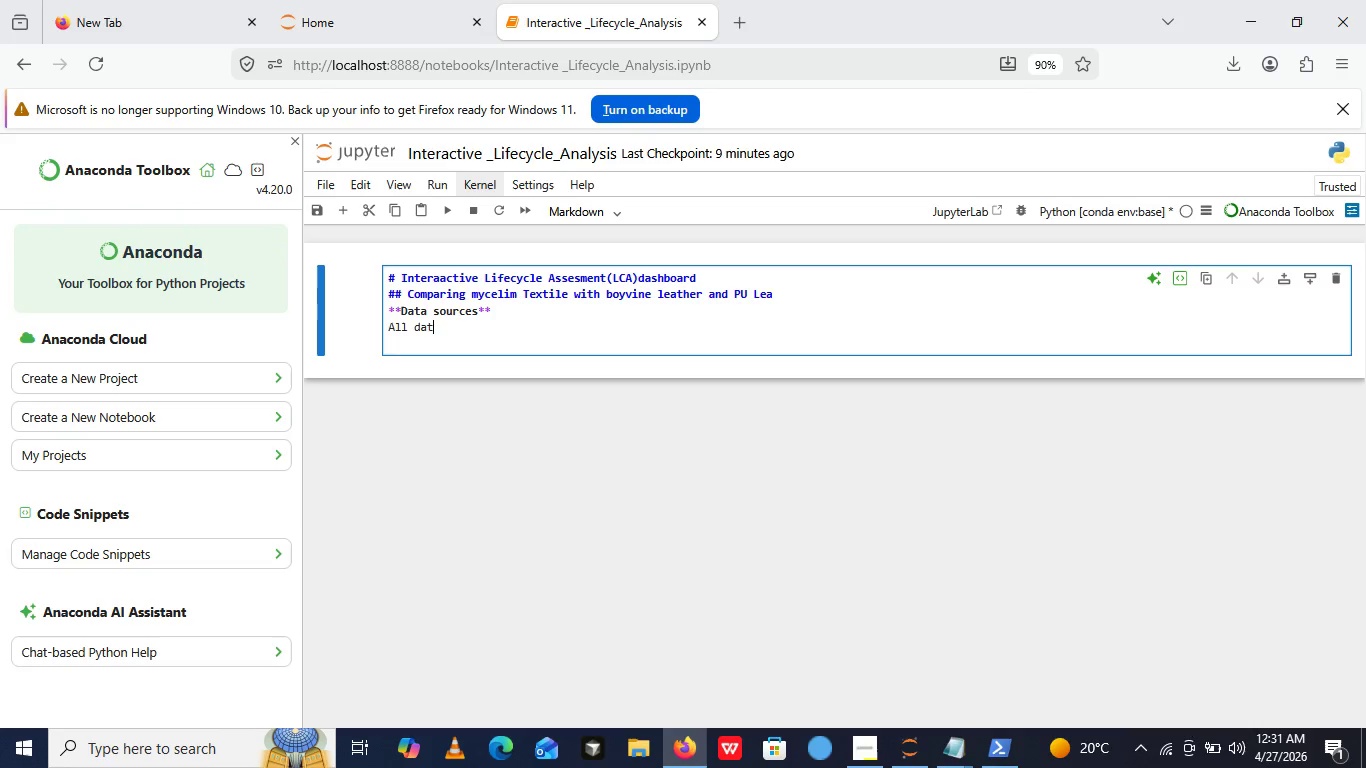 
type(data)
 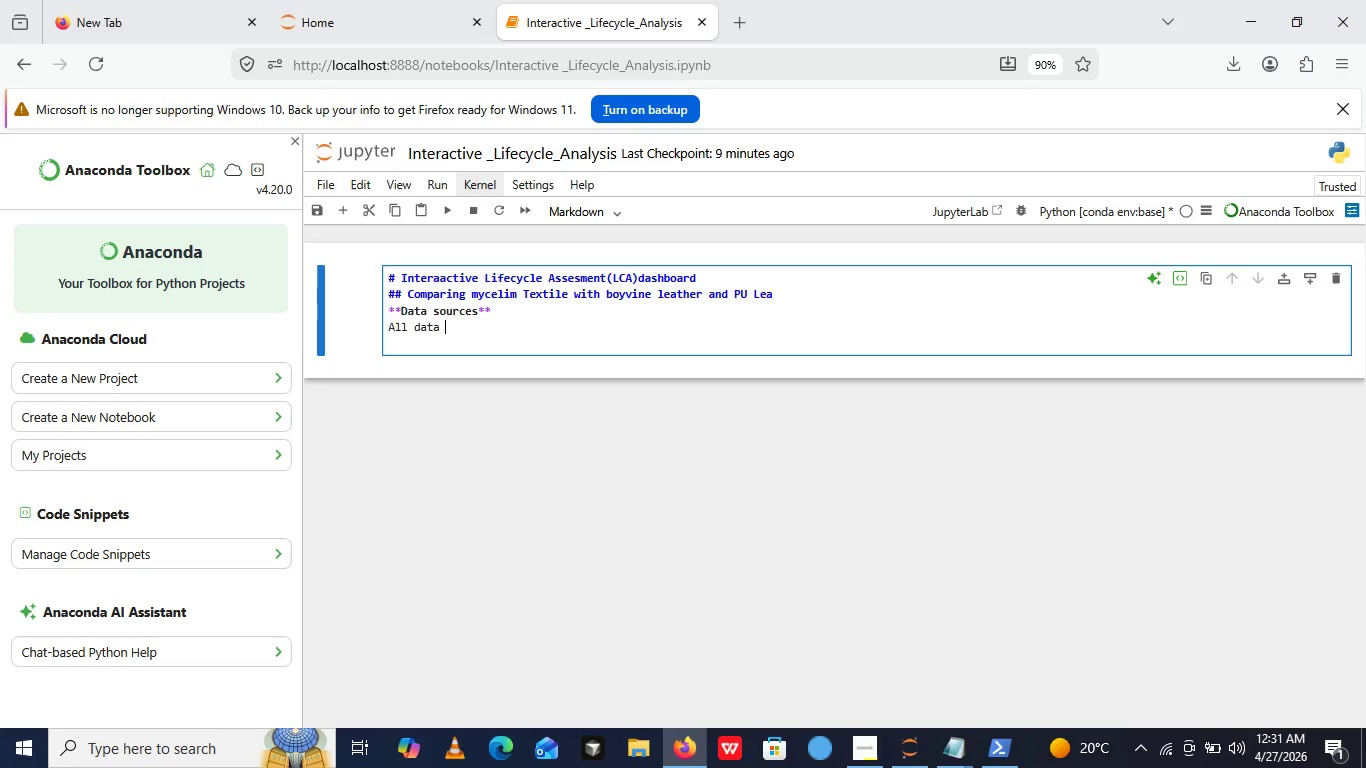 
type( is based o)
 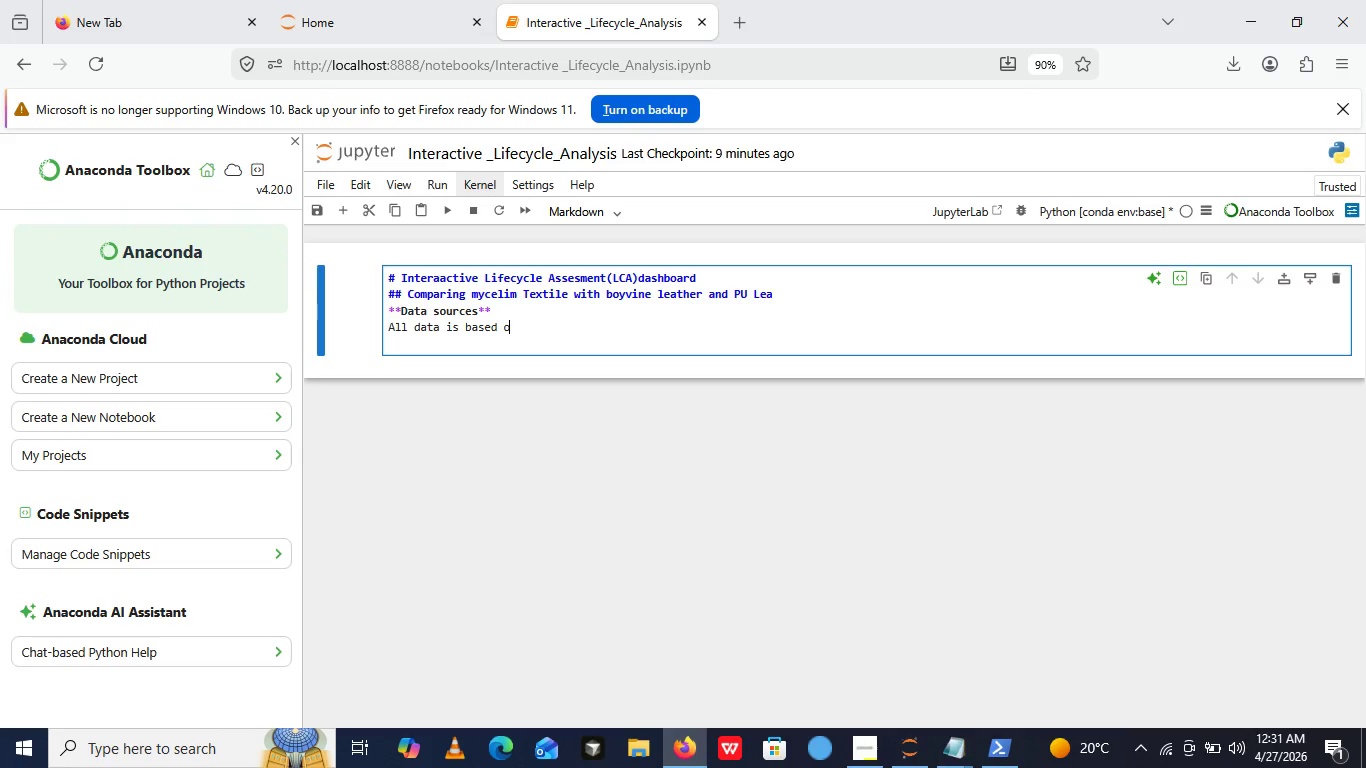 
wait(5.12)
 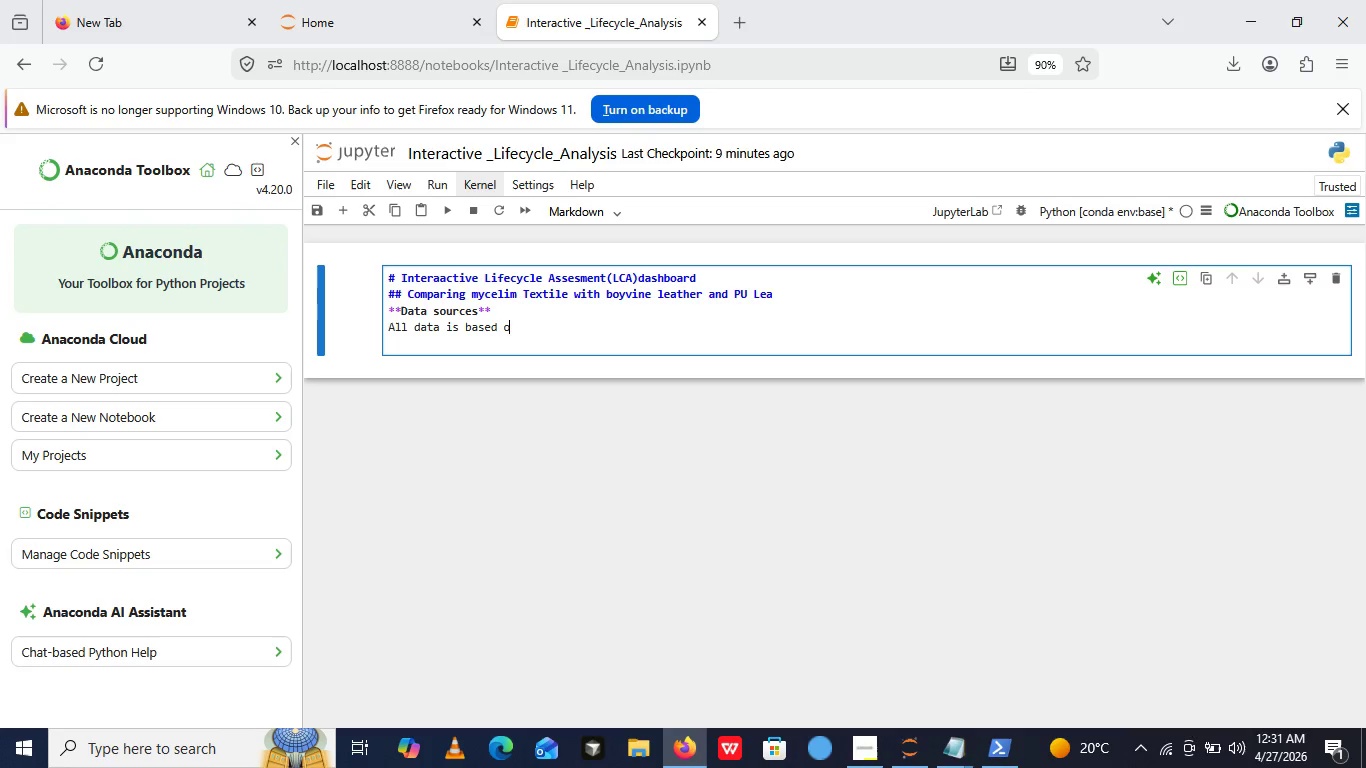 
type(n publicity availabe LCA studies:)
 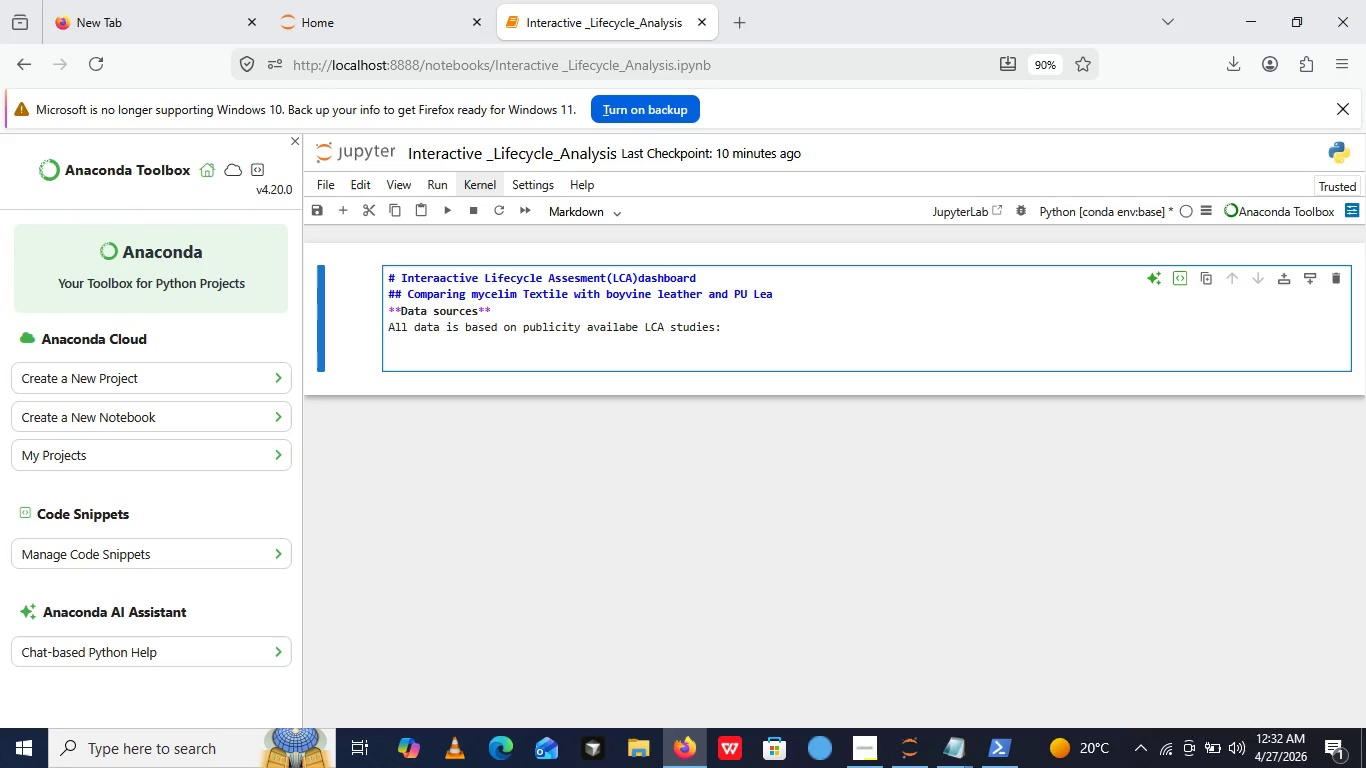 
 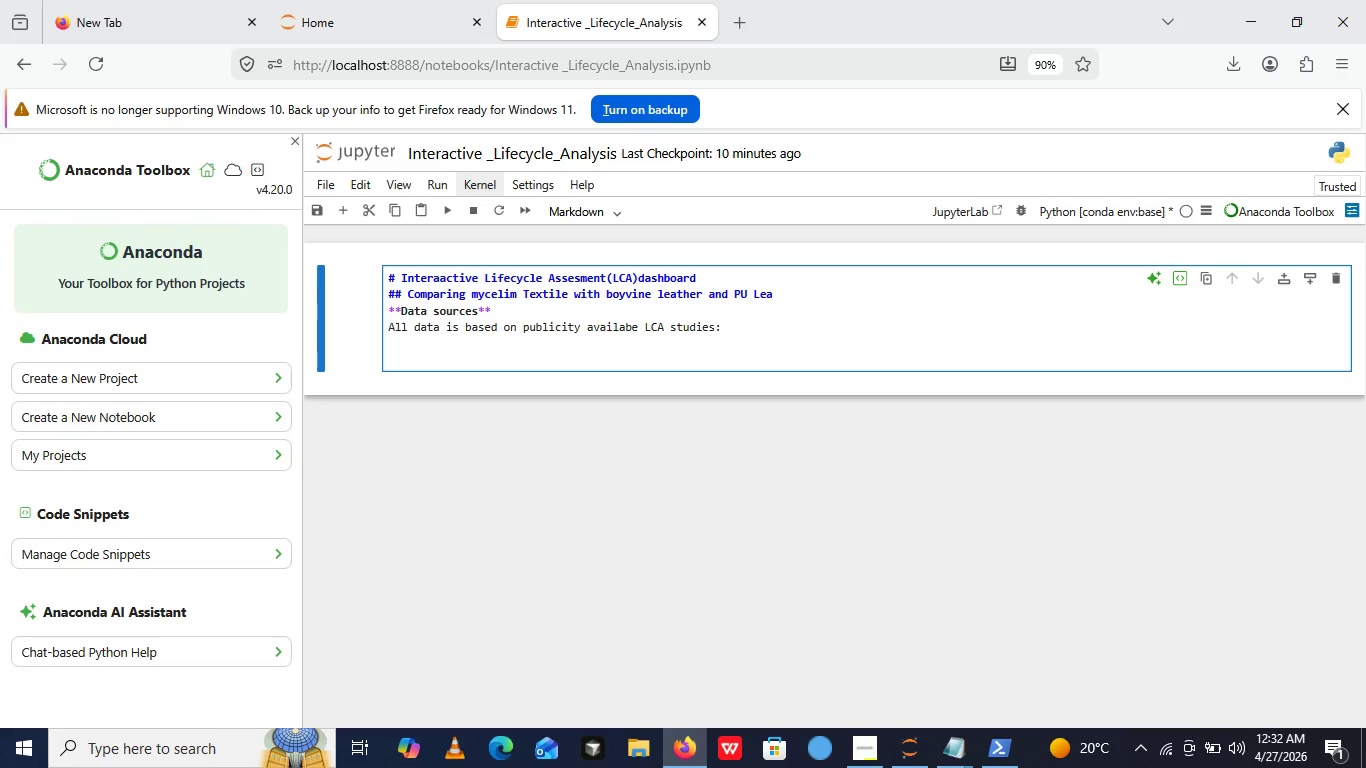 
key(Enter)
 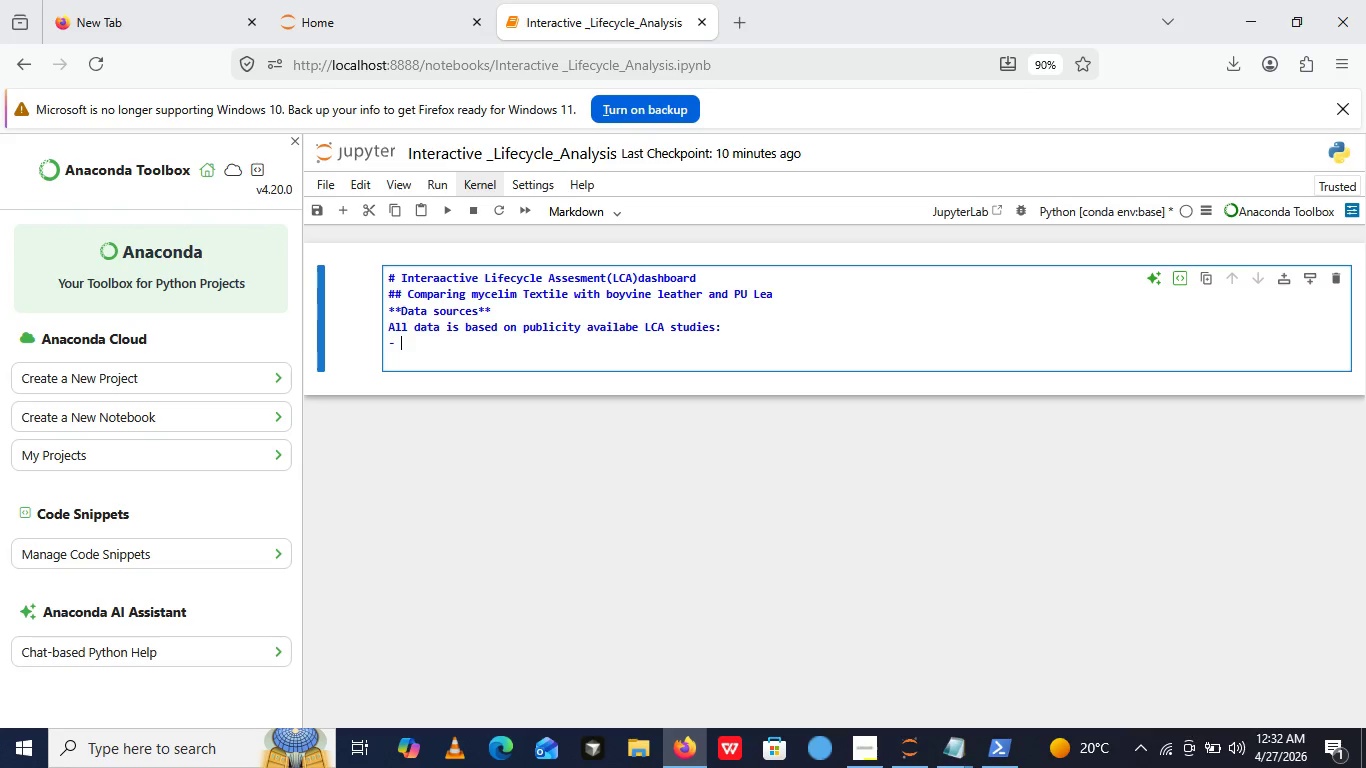 
type(- BOvine Leathet)
key(Backspace)
type(r)
 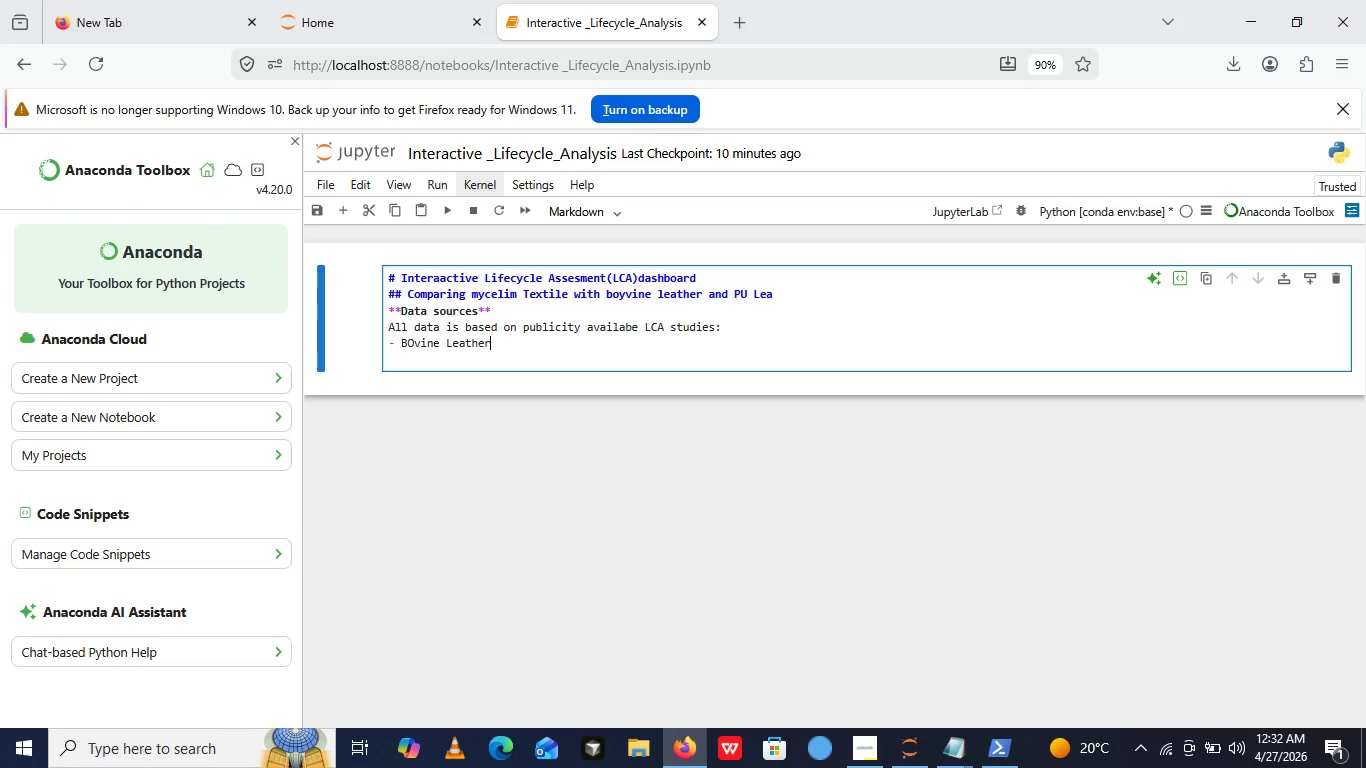 
wait(8.56)
 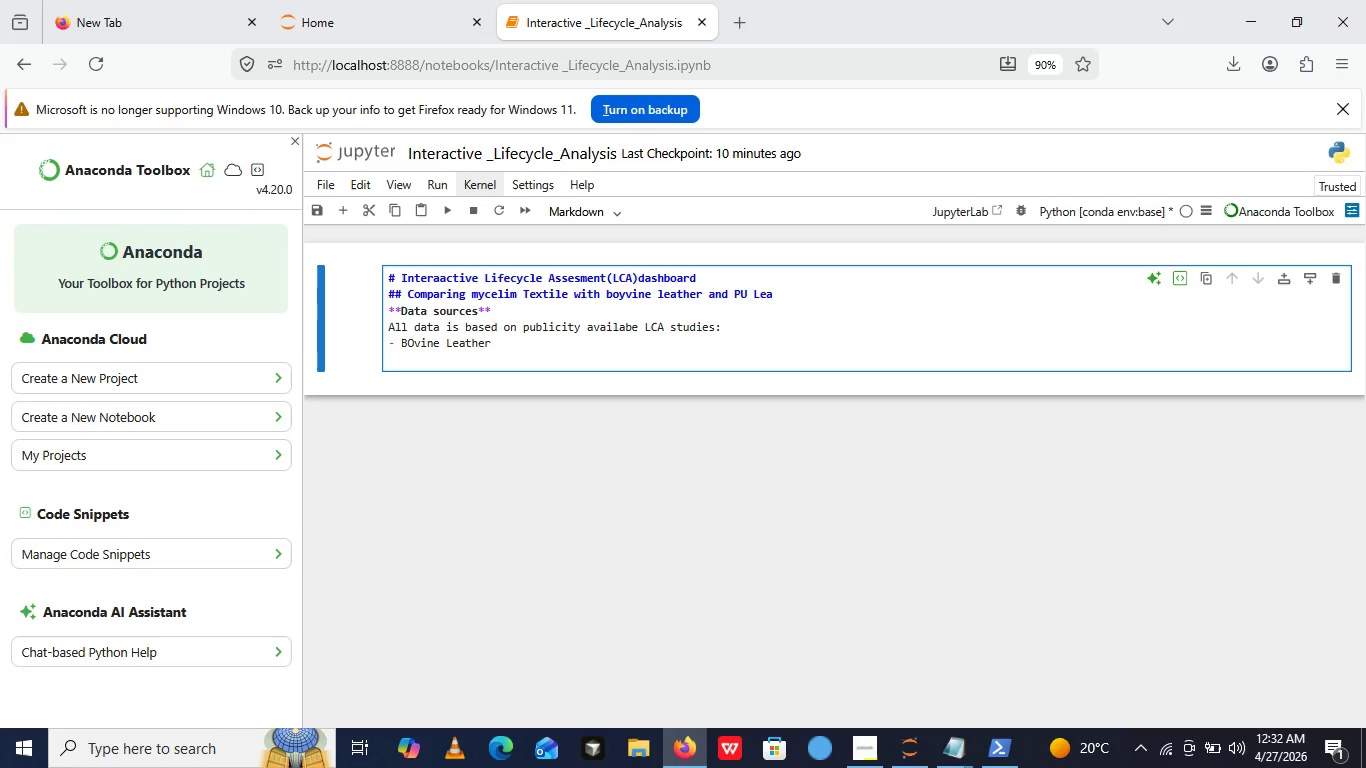 
key(Backspace)
 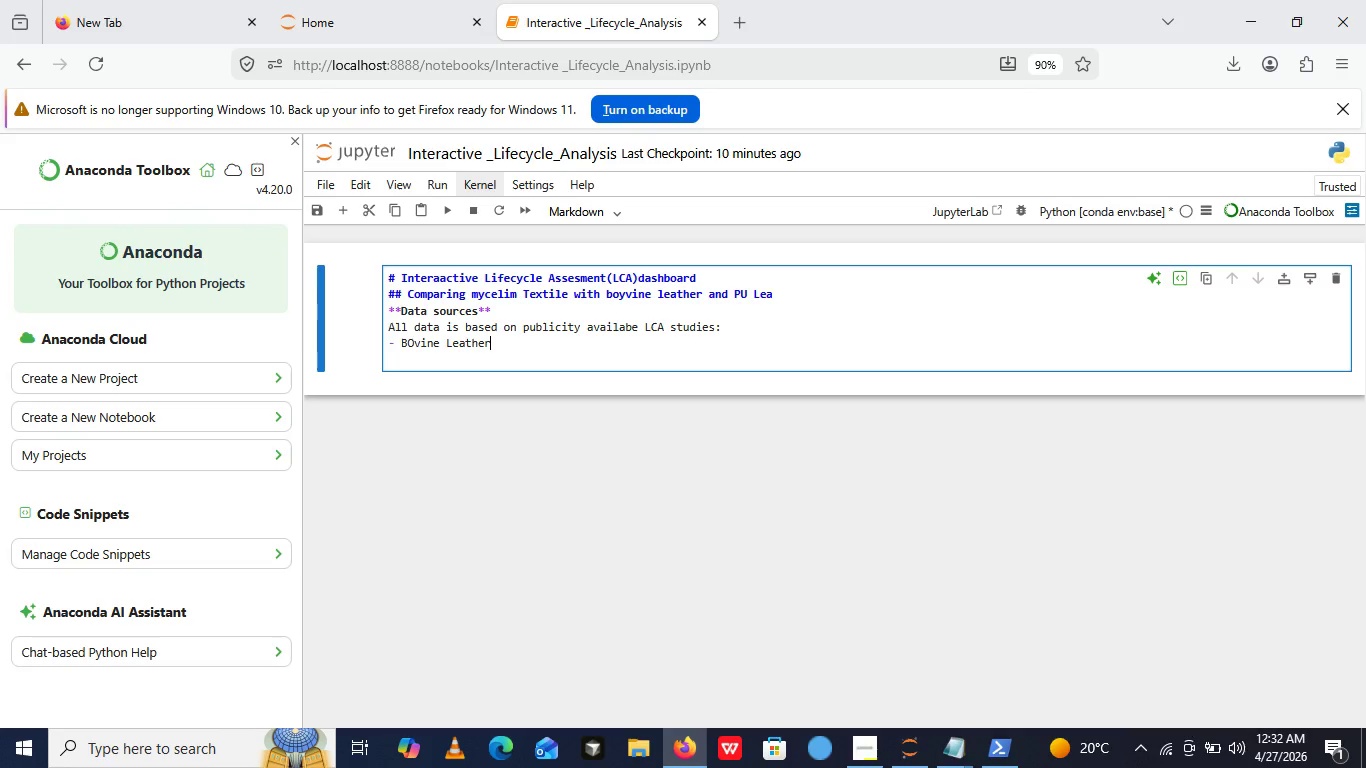 
type(r: Update)
key(Backspace)
type(ed higg )
key(Backspace)
type(Material St)
 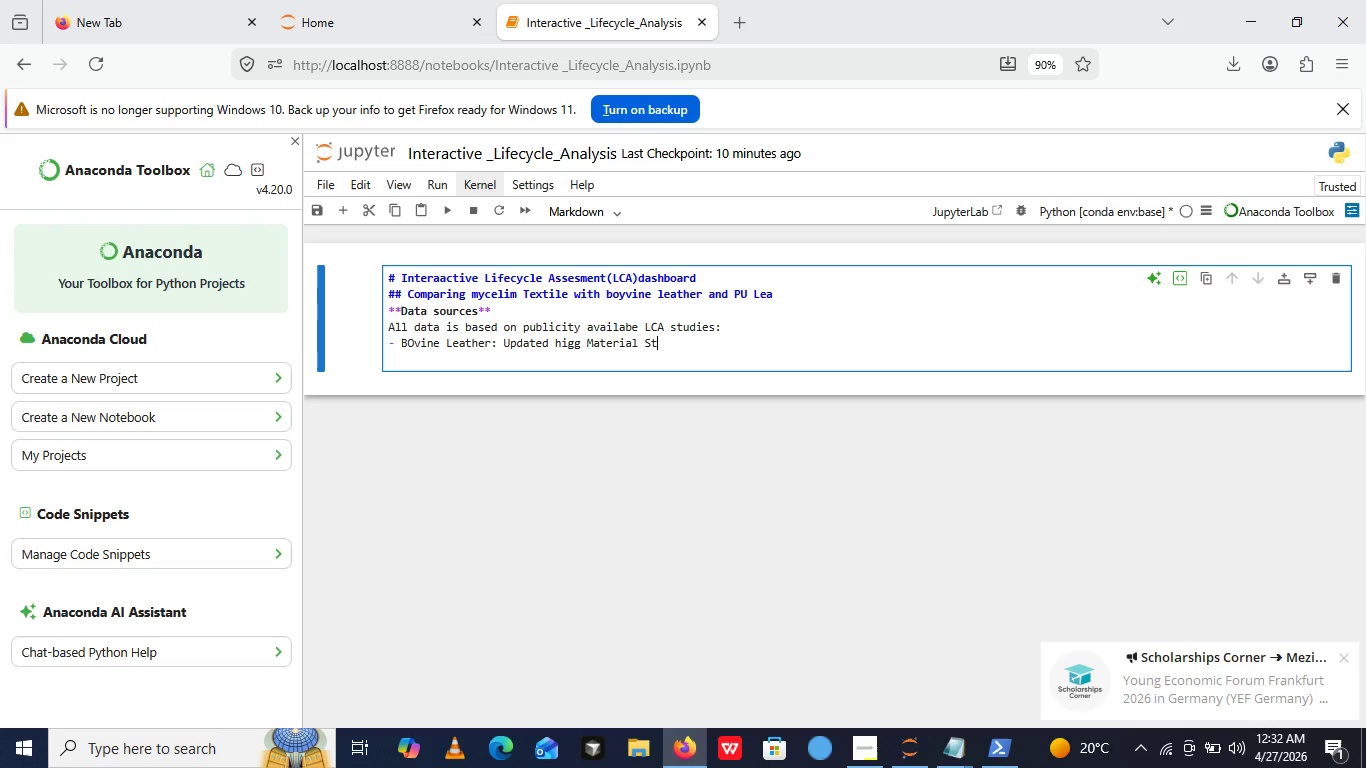 
key(Backspace)
 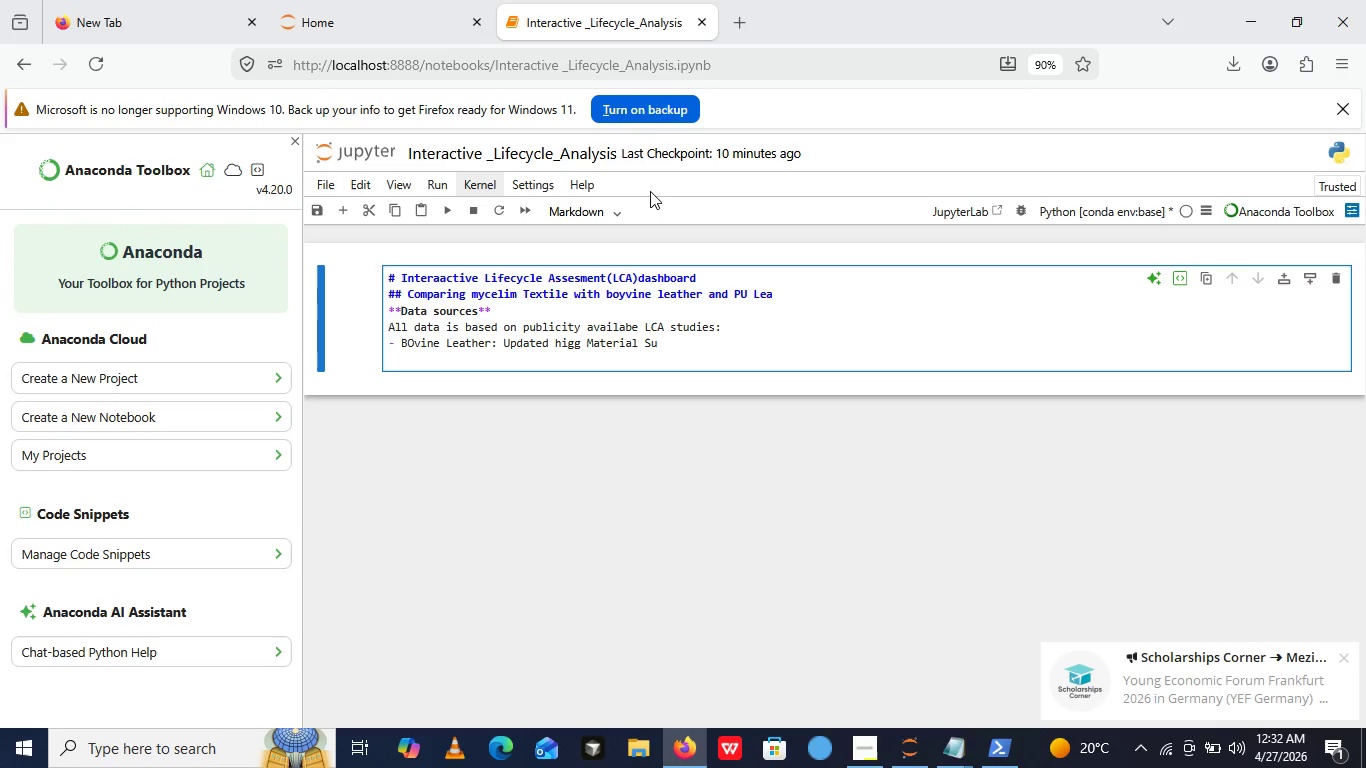 
key(U)
 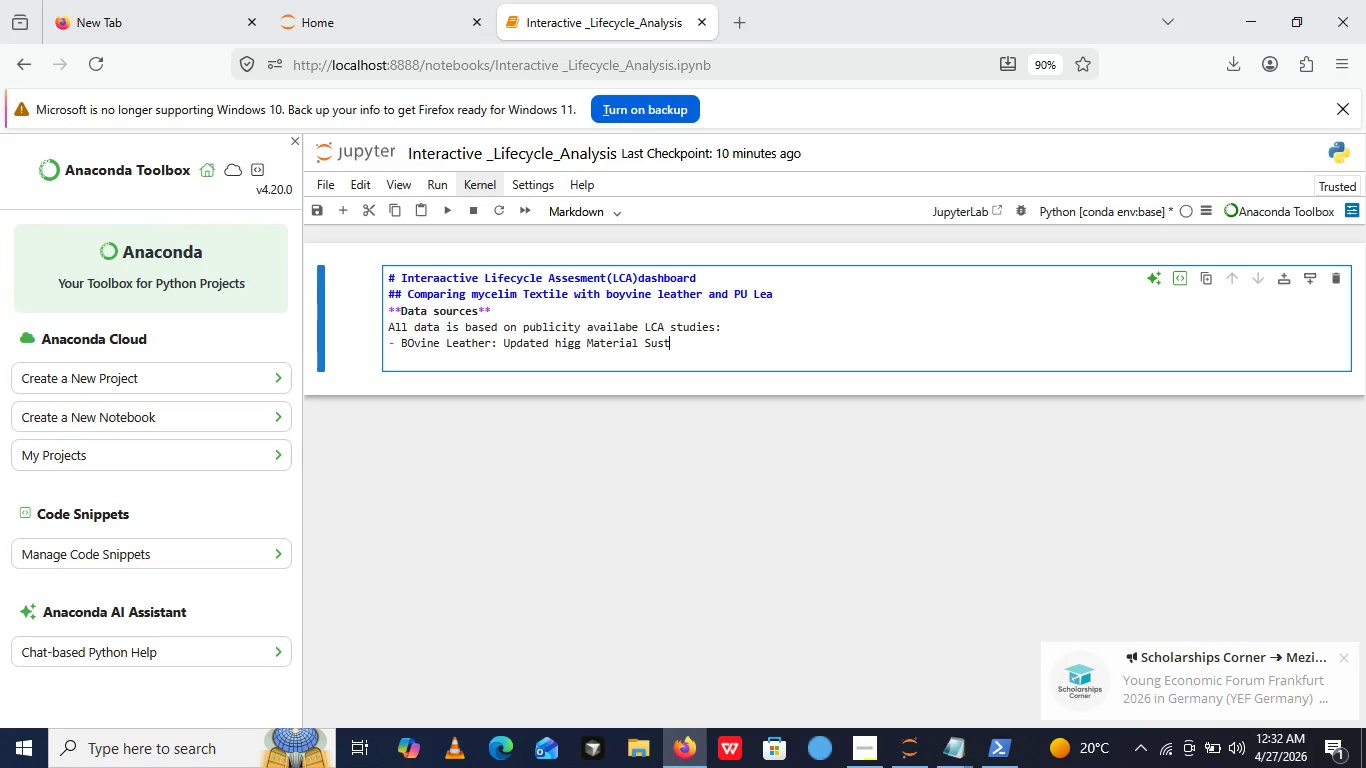 
type(stainability Index)
 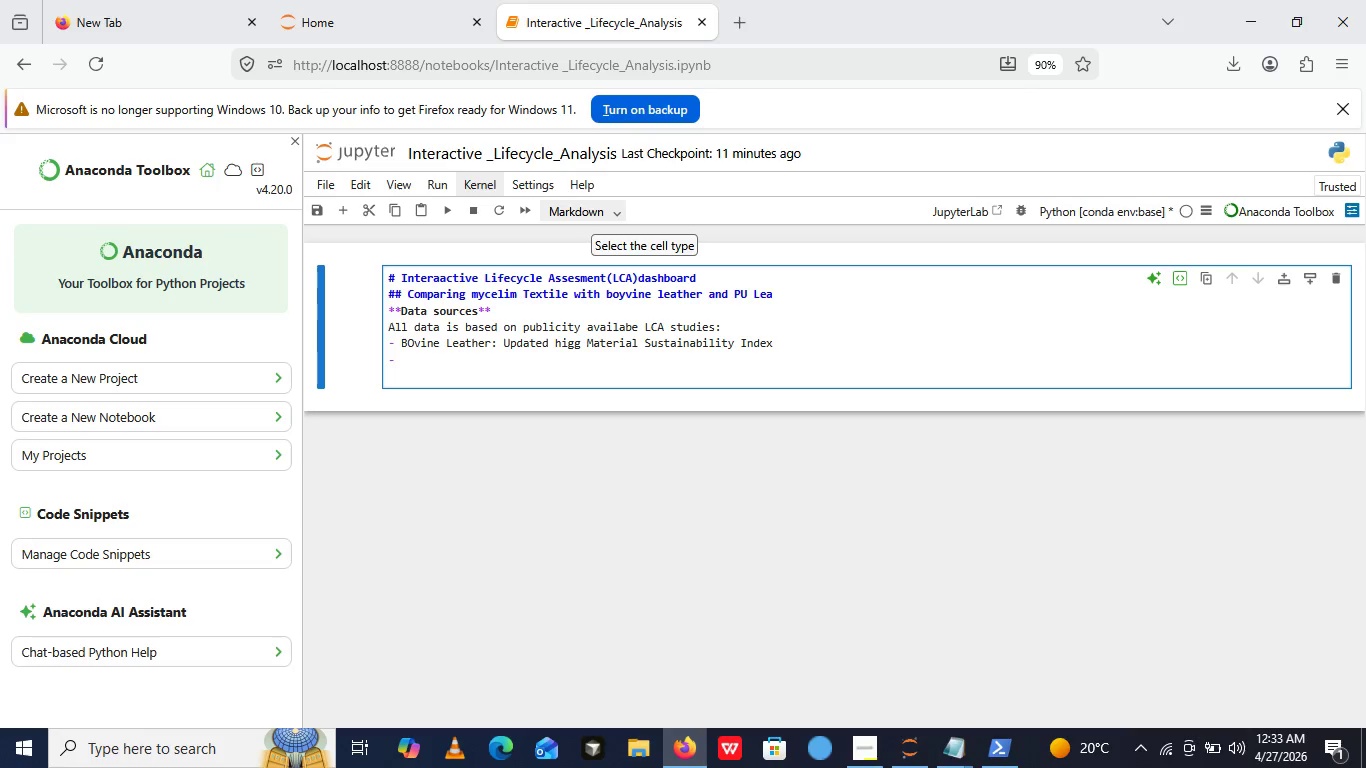 
key(Enter)
 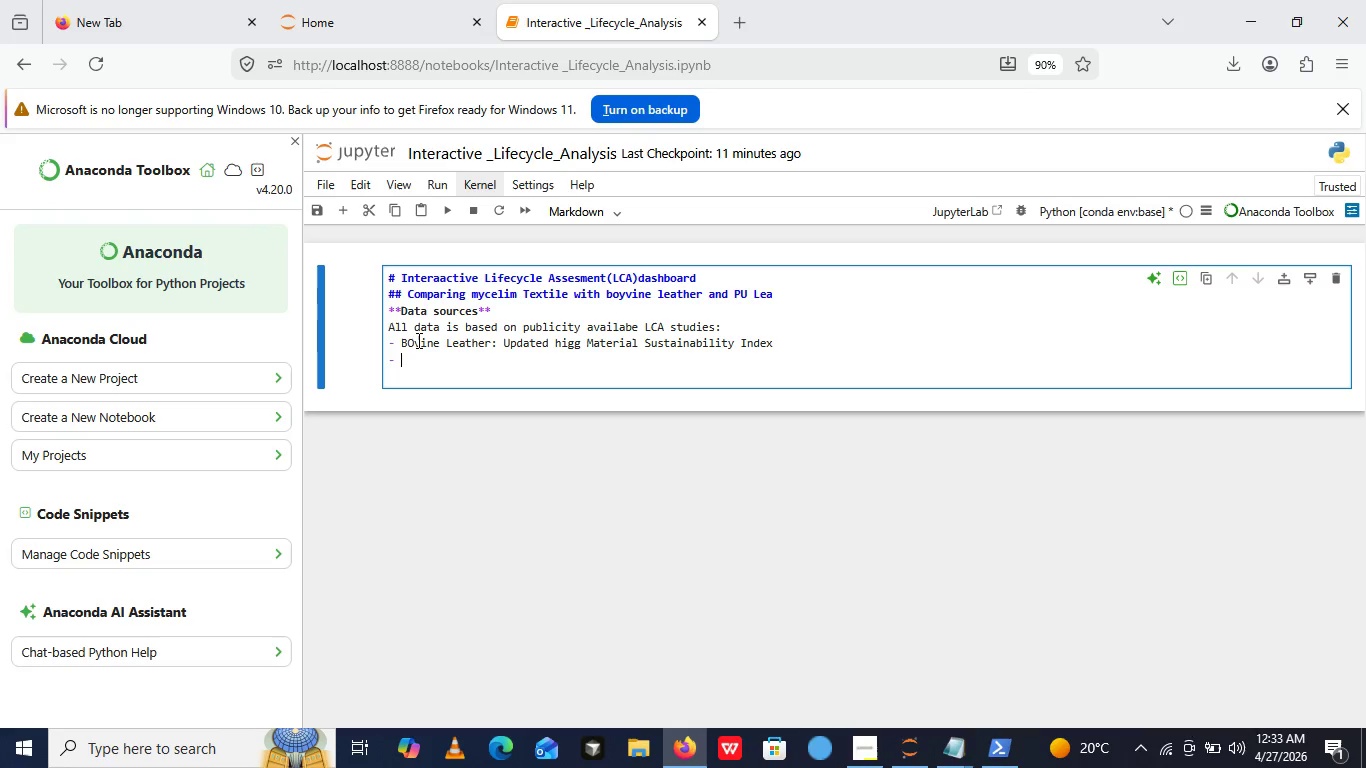 
left_click([417, 340])
 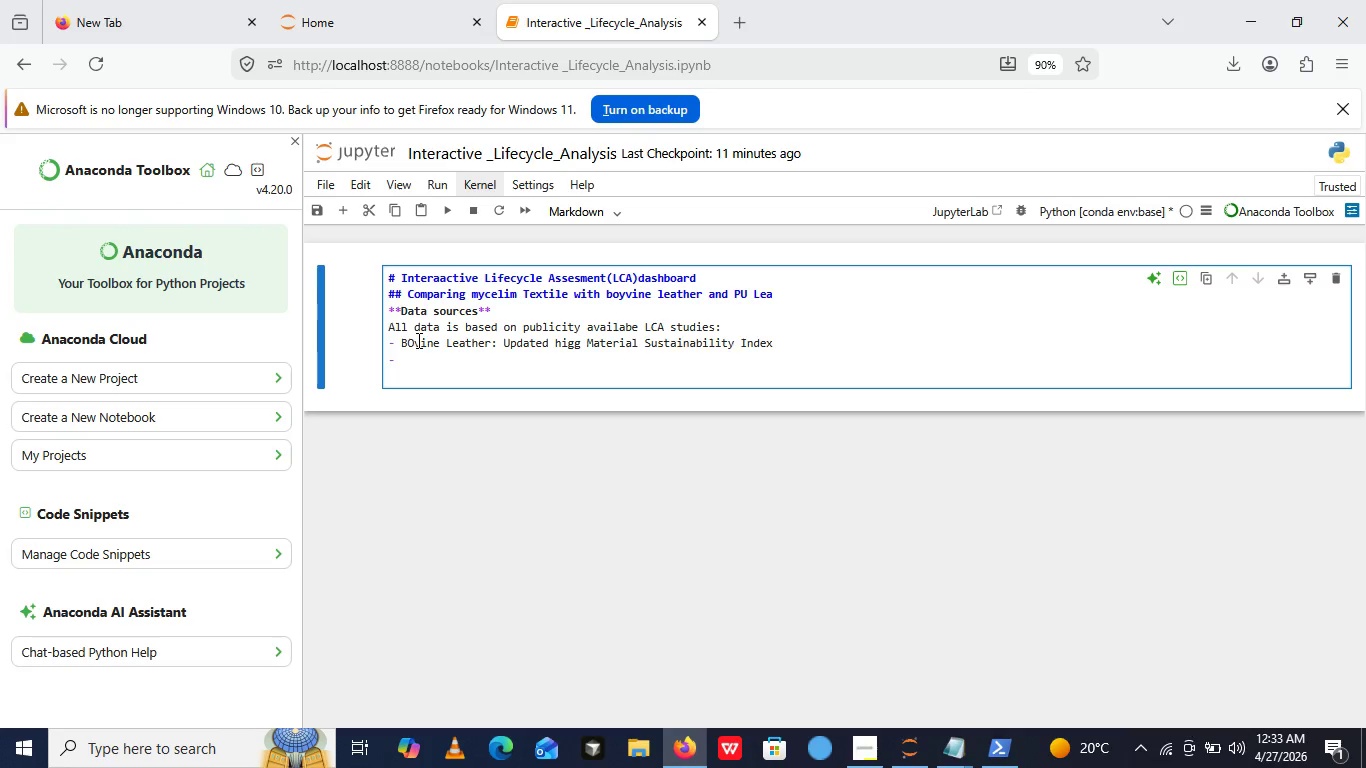 
key(ArrowLeft)
 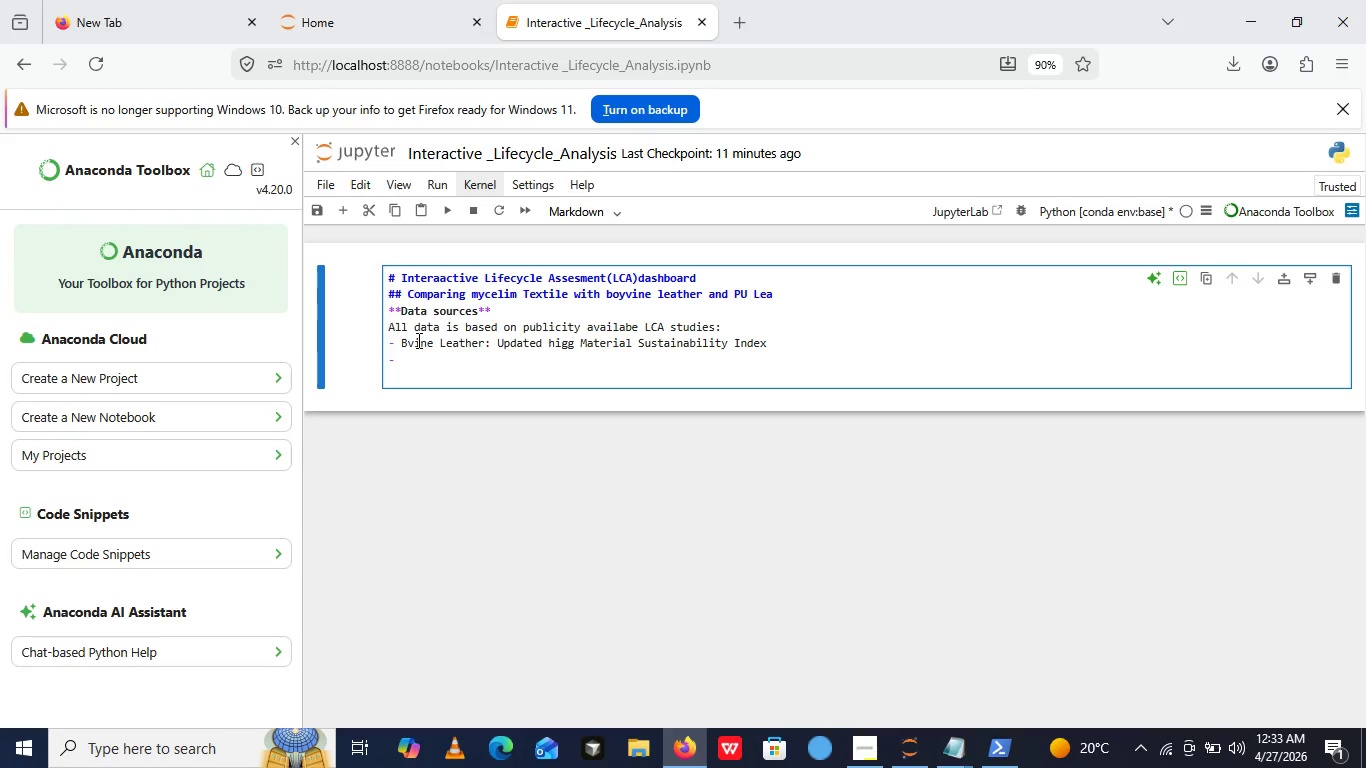 
key(Backspace)
 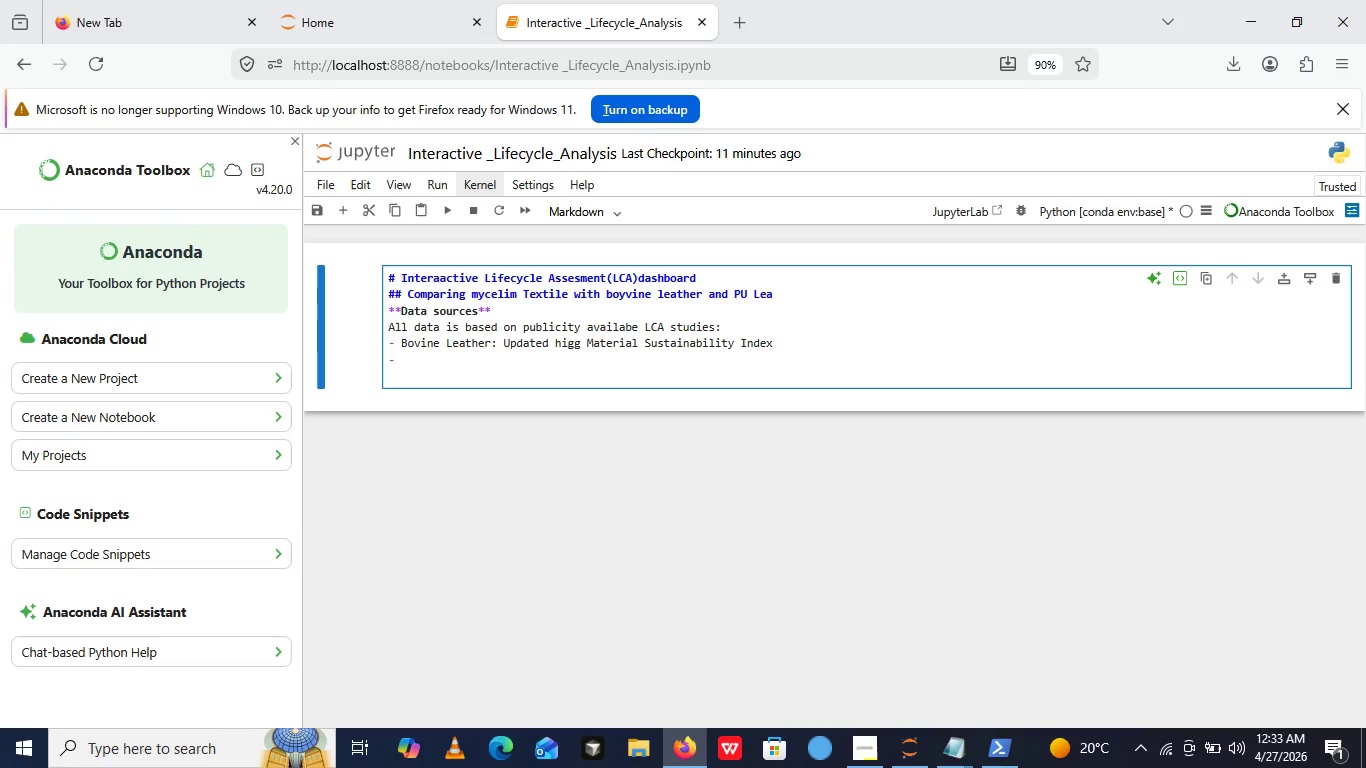 
key(O)
 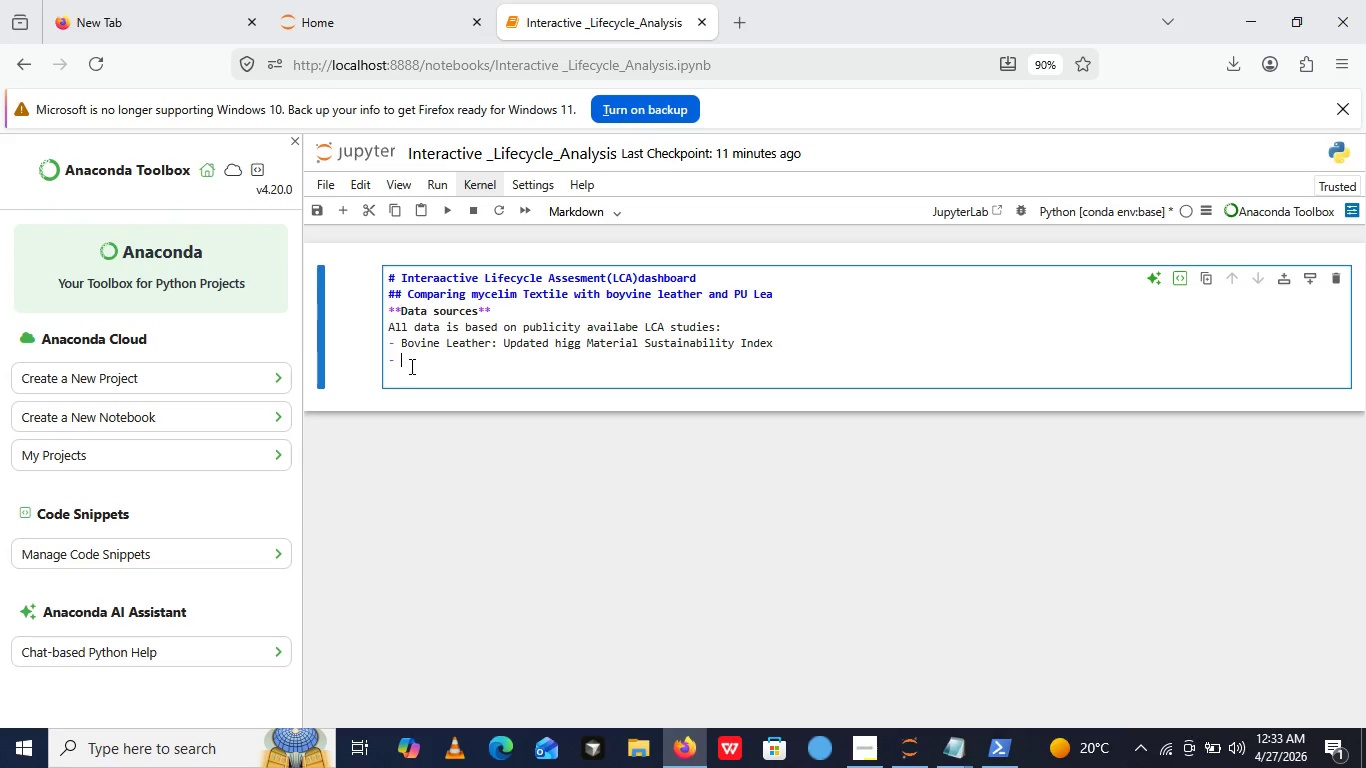 
left_click([410, 366])
 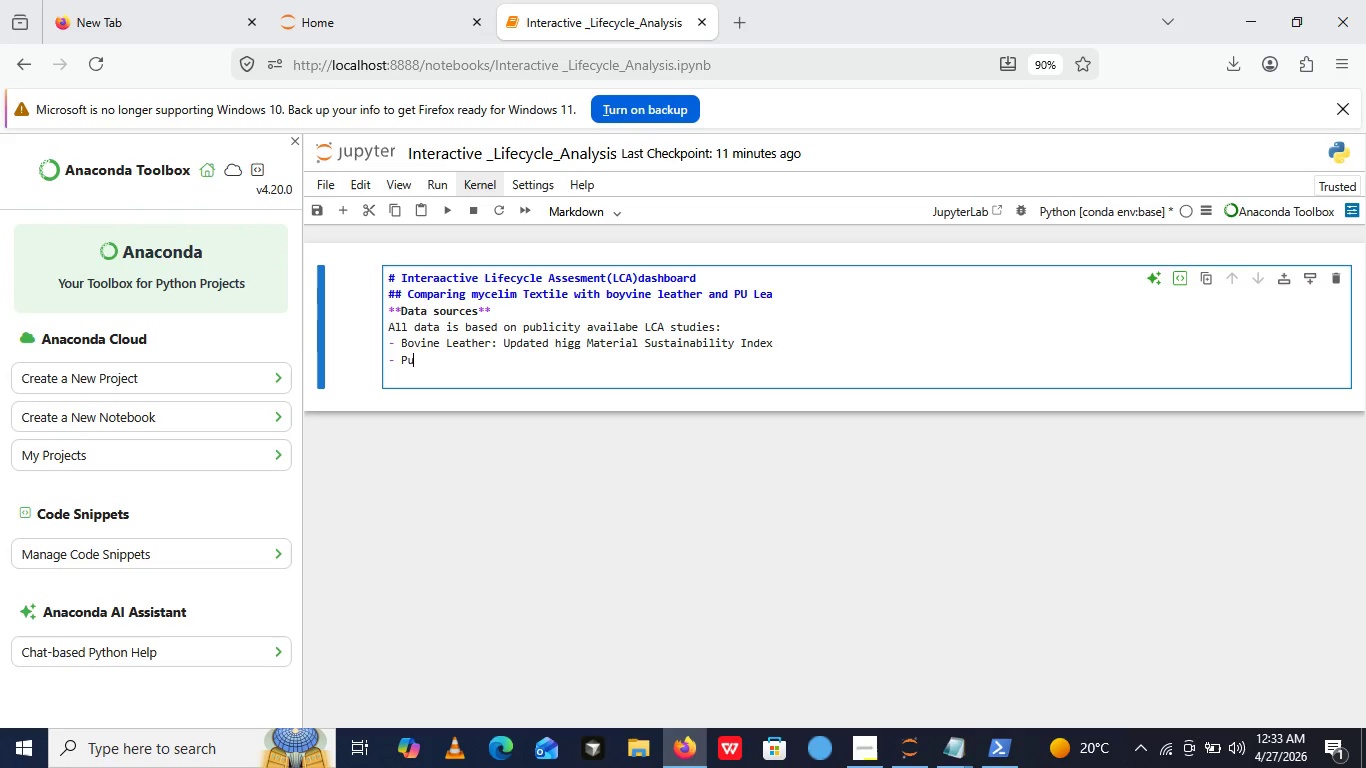 
type(u leather; Industry-avarage  sys)
 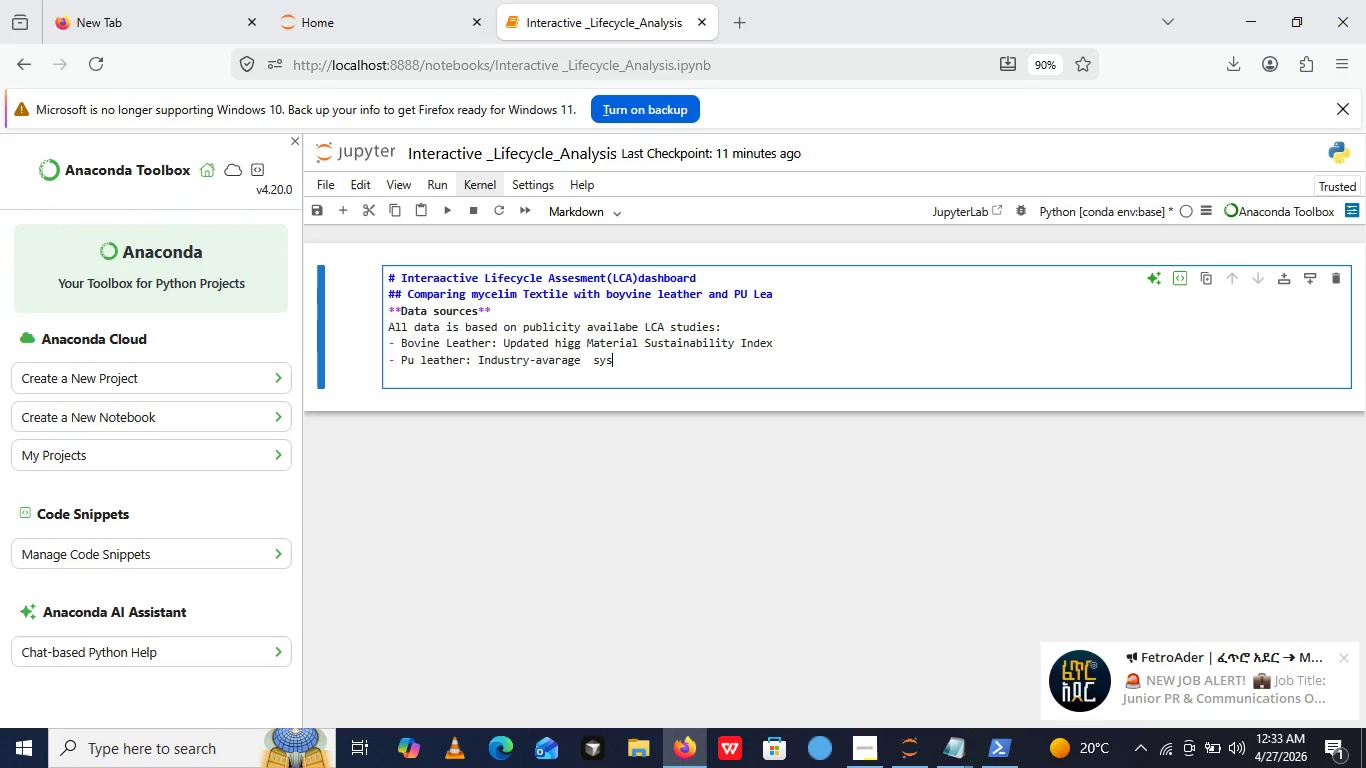 
hold_key(key=P, duration=0.34)
 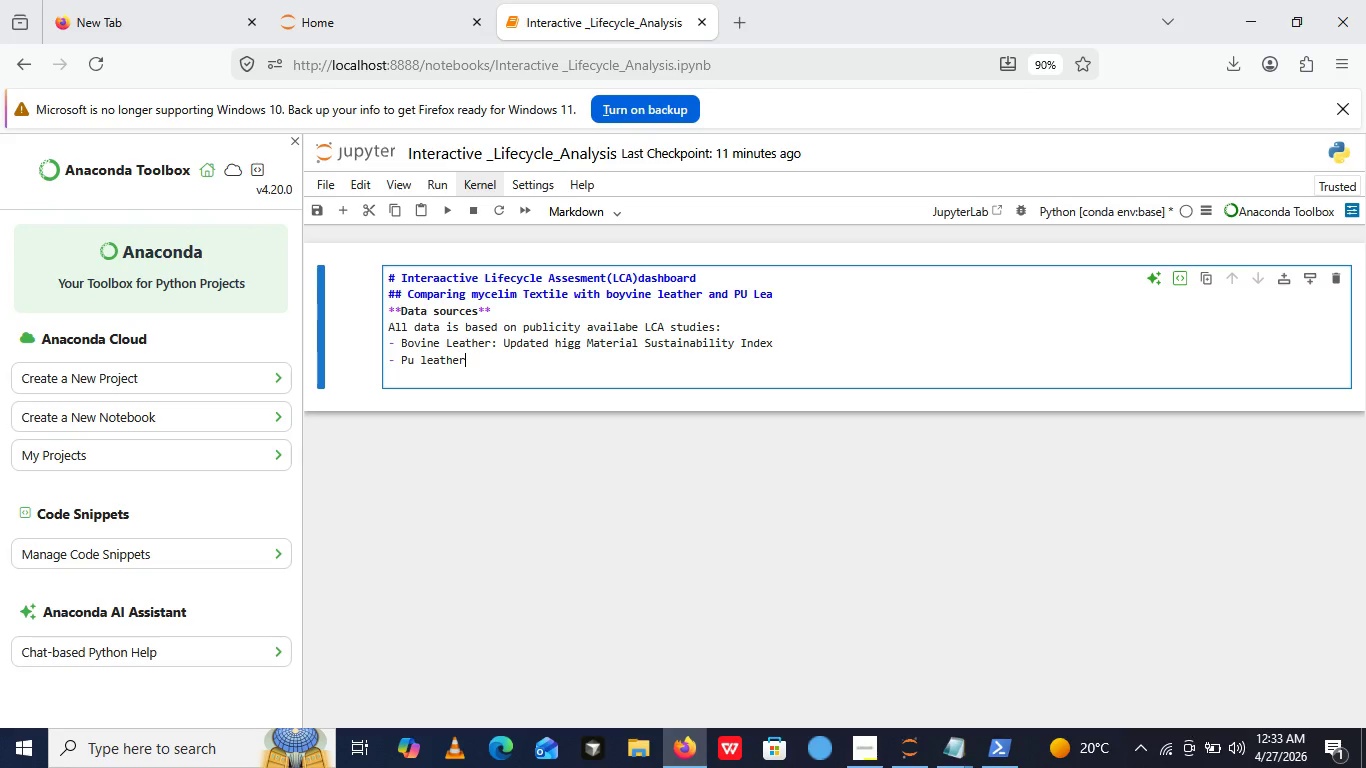 
key(Backspace)
type(nthetic leTHE)
key(Backspace)
key(Backspace)
key(Backspace)
type(THER)
key(Backspace)
key(Backspace)
key(Backspace)
key(Backspace)
type(ther LCAs)
 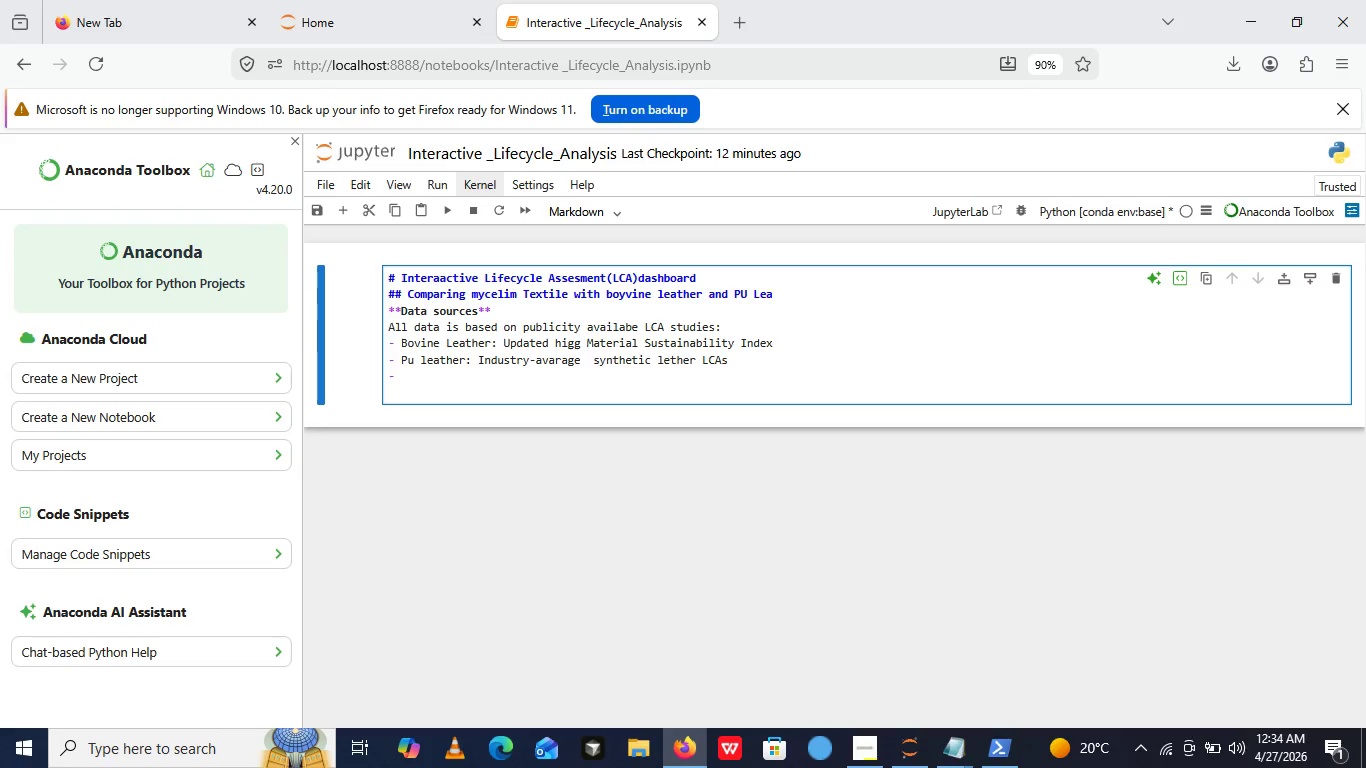 
key(Enter)
 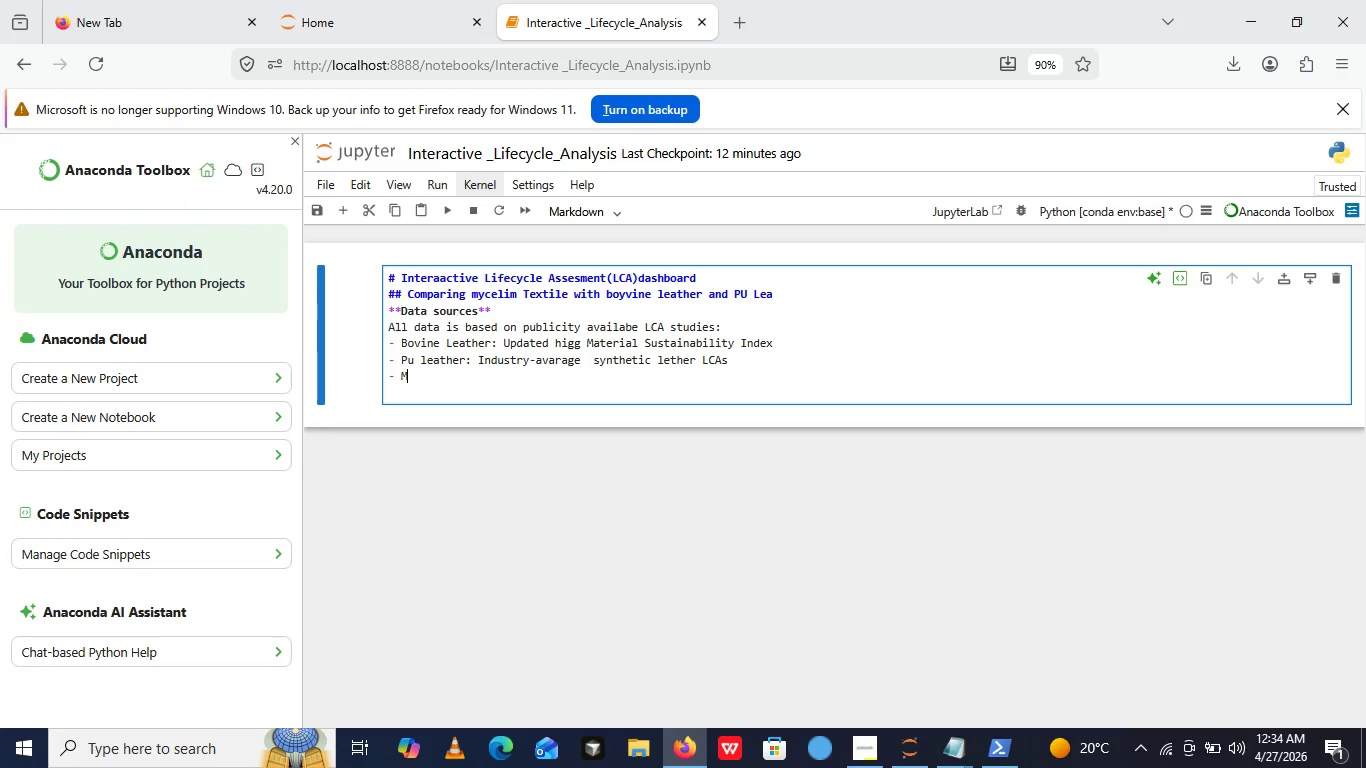 
hold_key(key=CapsLock, duration=0.33)
 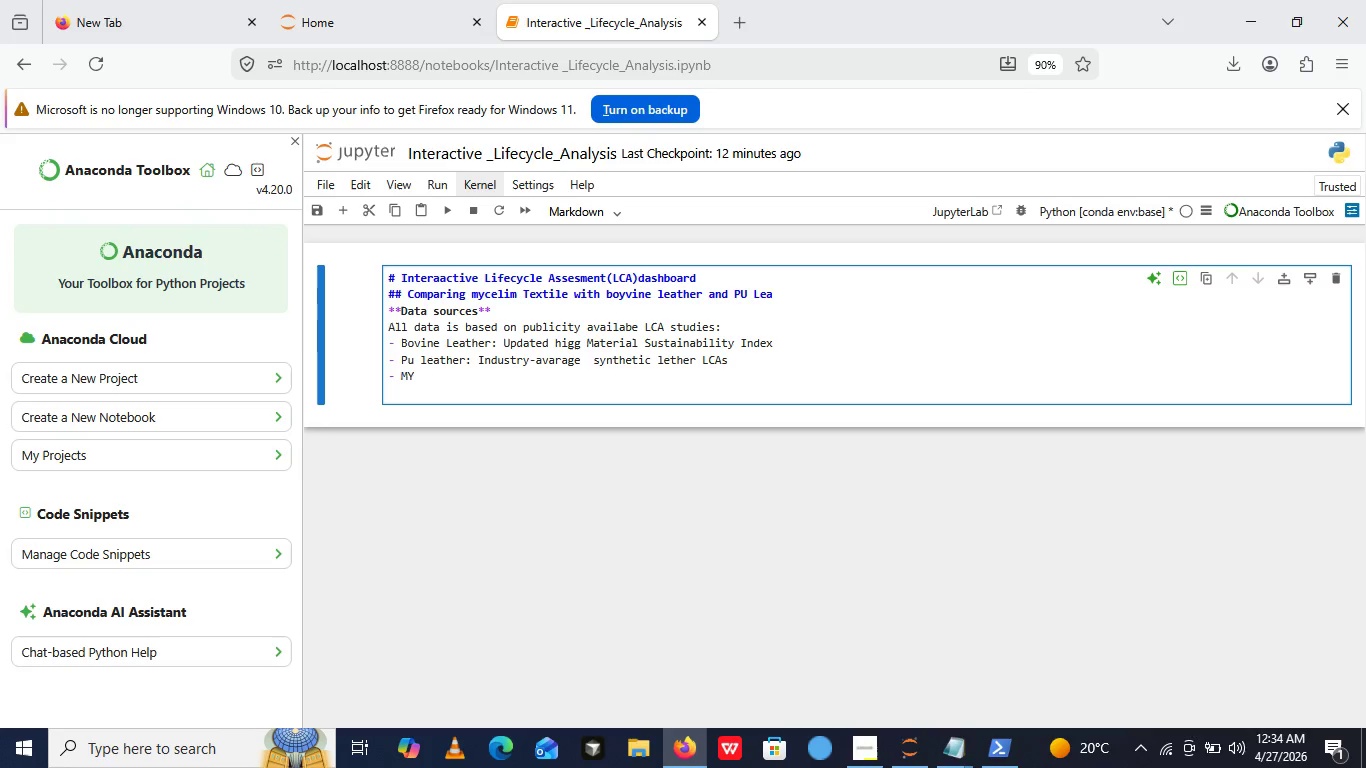 
type(MY)
key(Backspace)
type(yceli)
 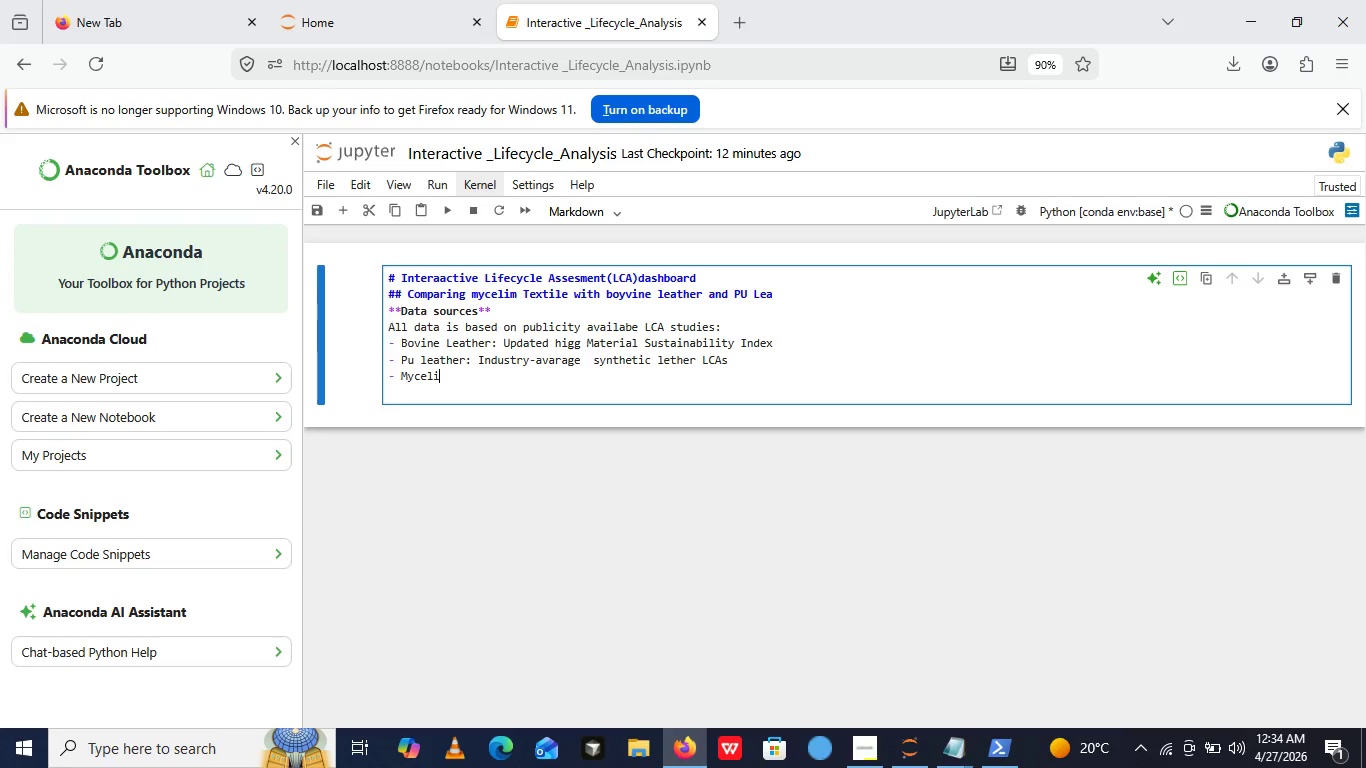 
wait(5.12)
 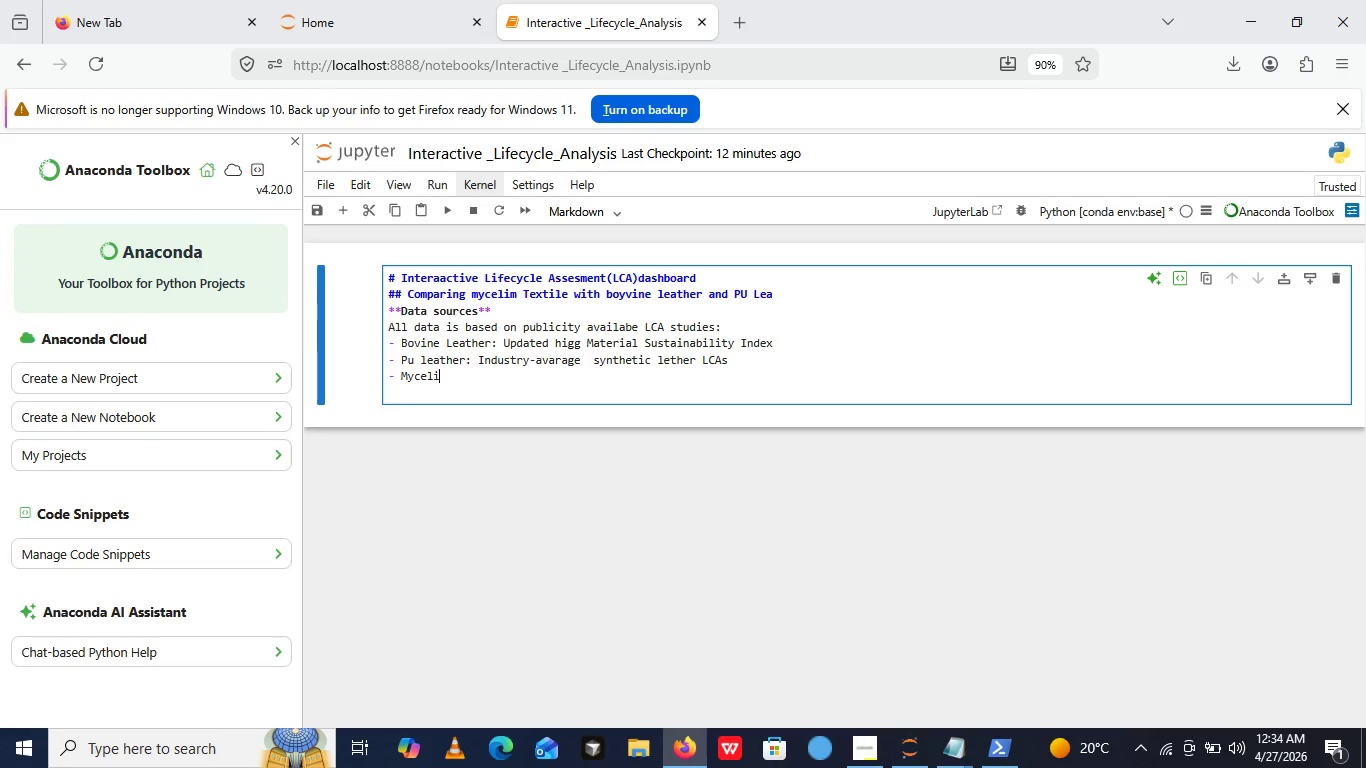 
type(um COMPOSITION)
key(Backspace)
key(Backspace)
key(Backspace)
key(Backspace)
key(Backspace)
key(Backspace)
key(Backspace)
key(Backspace)
key(Backspace)
key(Backspace)
key(Backspace)
type(Coposite)
key(Backspace)
type(e: )
 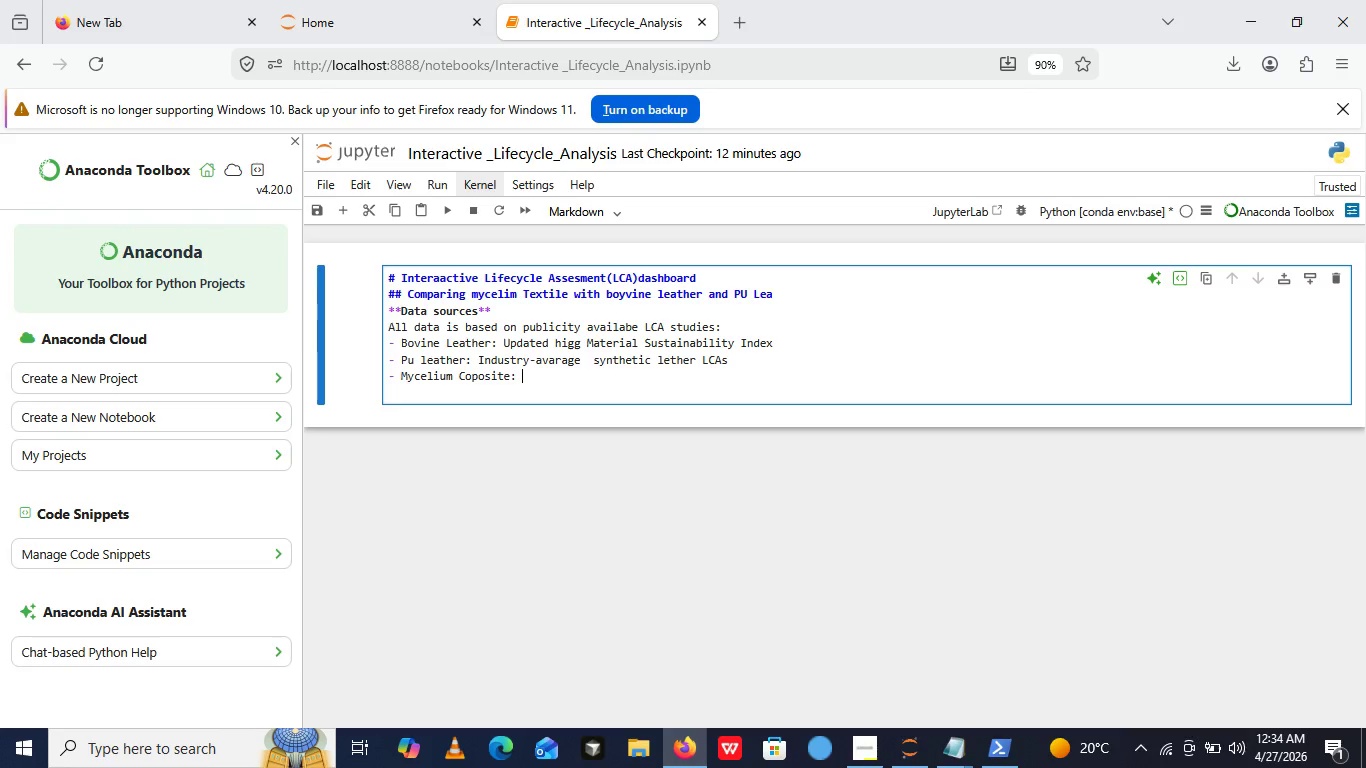 
wait(14.09)
 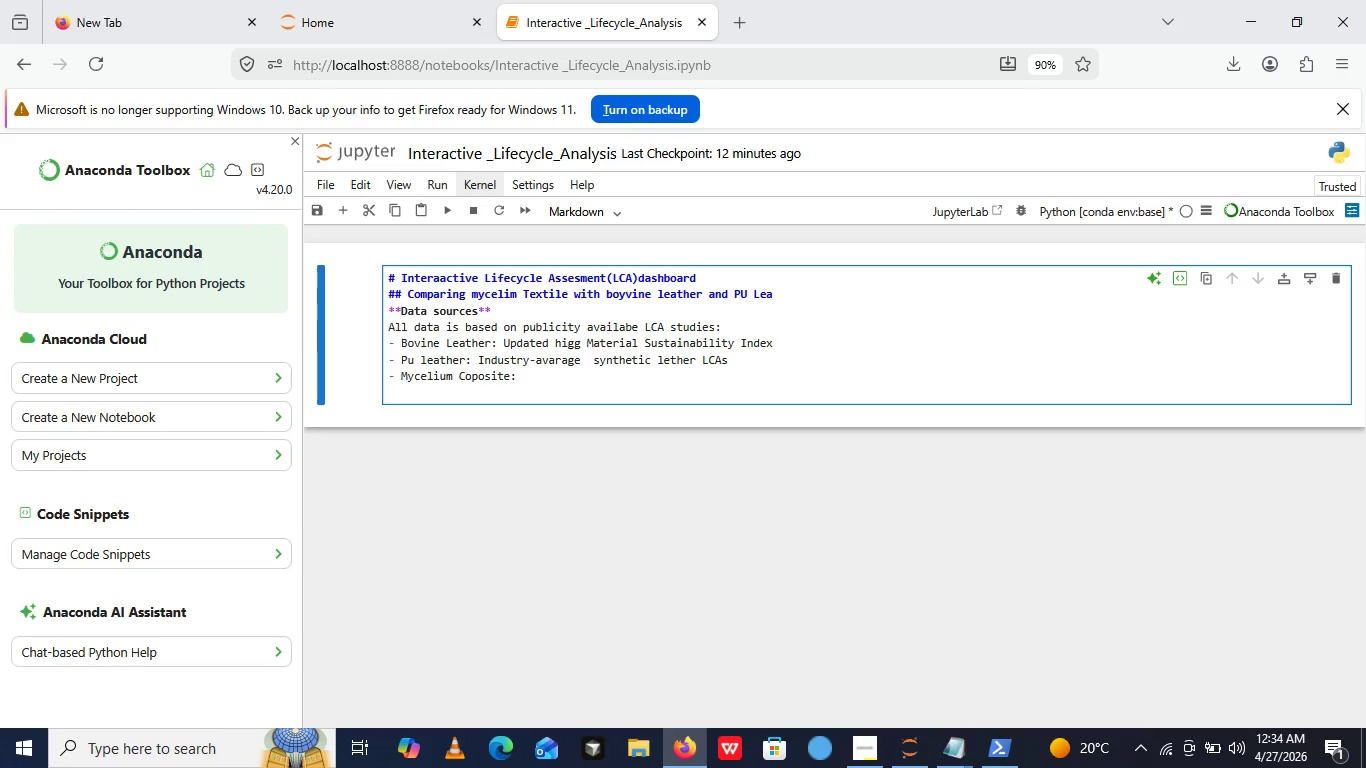 
left_click_drag(start_coordinate=[555, 372], to_coordinate=[385, 374])
 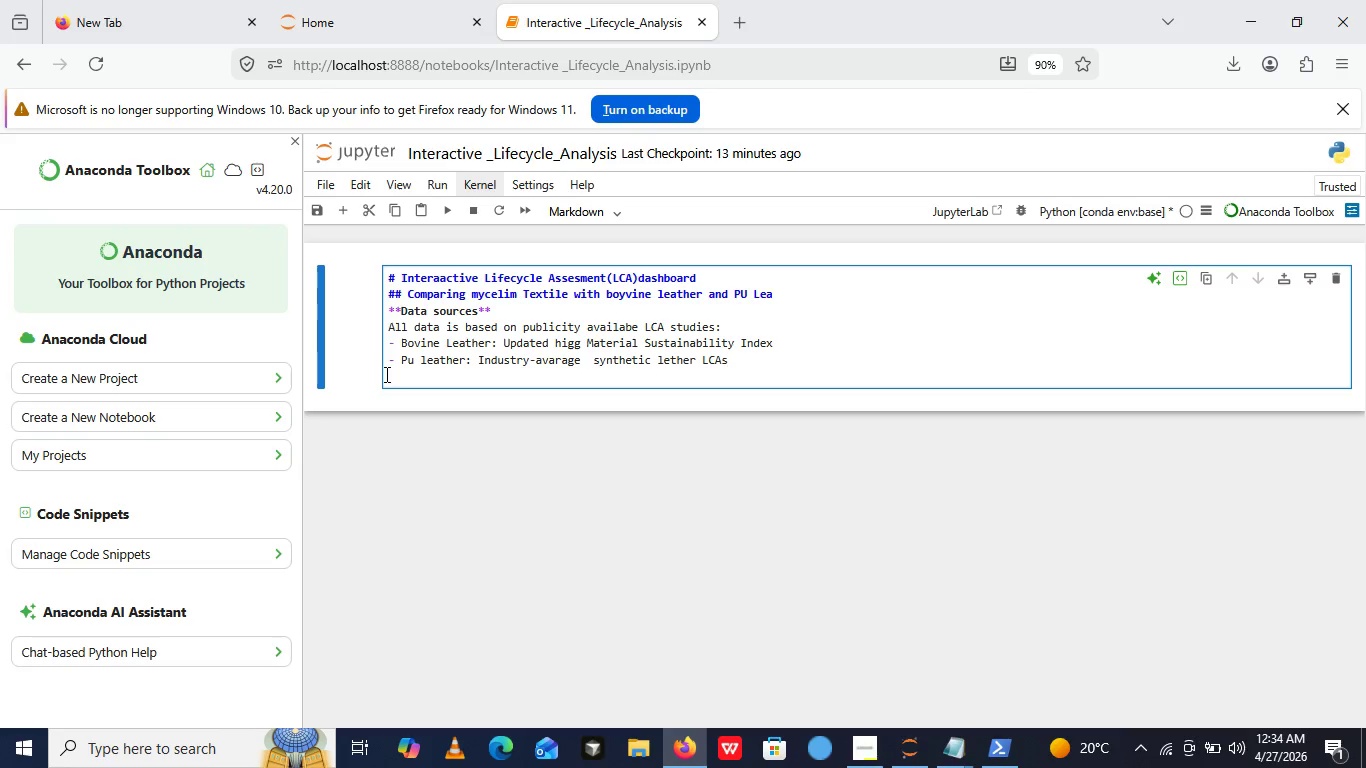 
key(Backspace)
 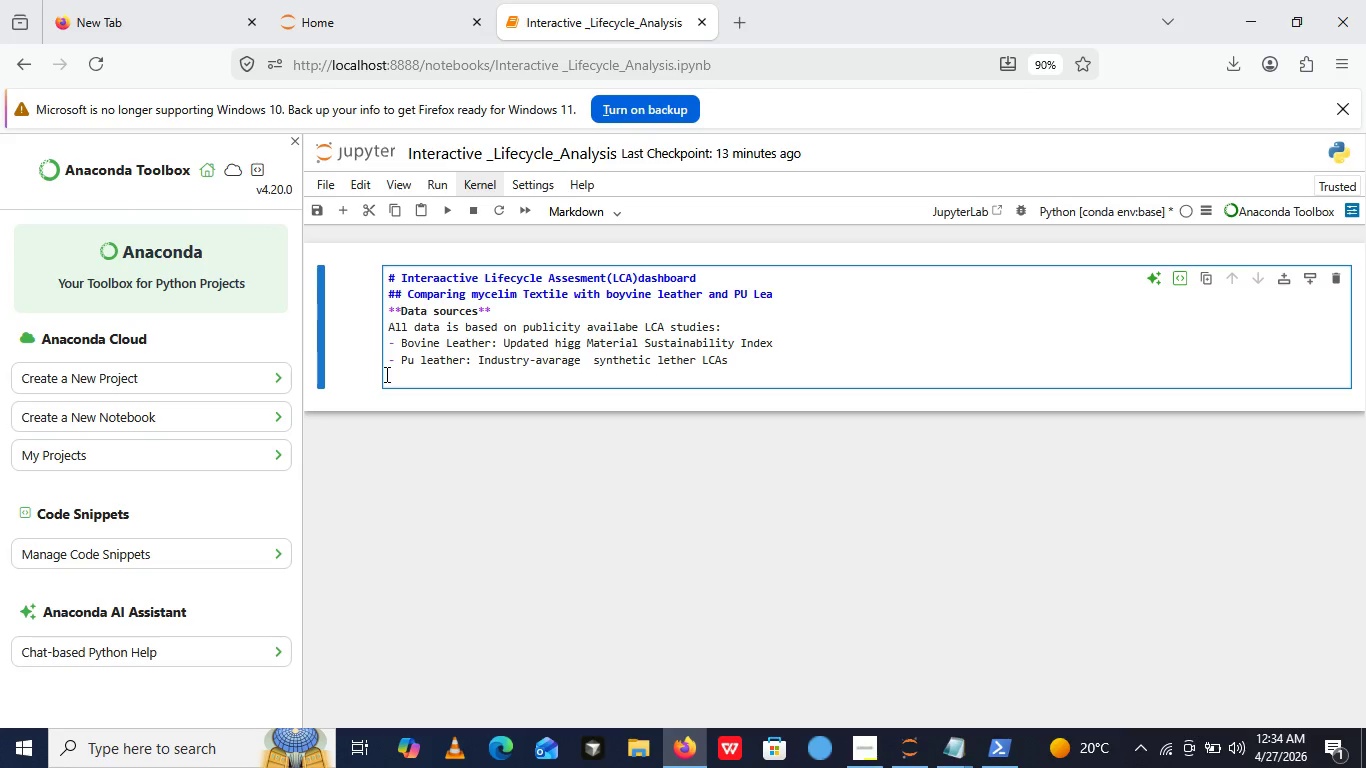 
key(Backspace)
 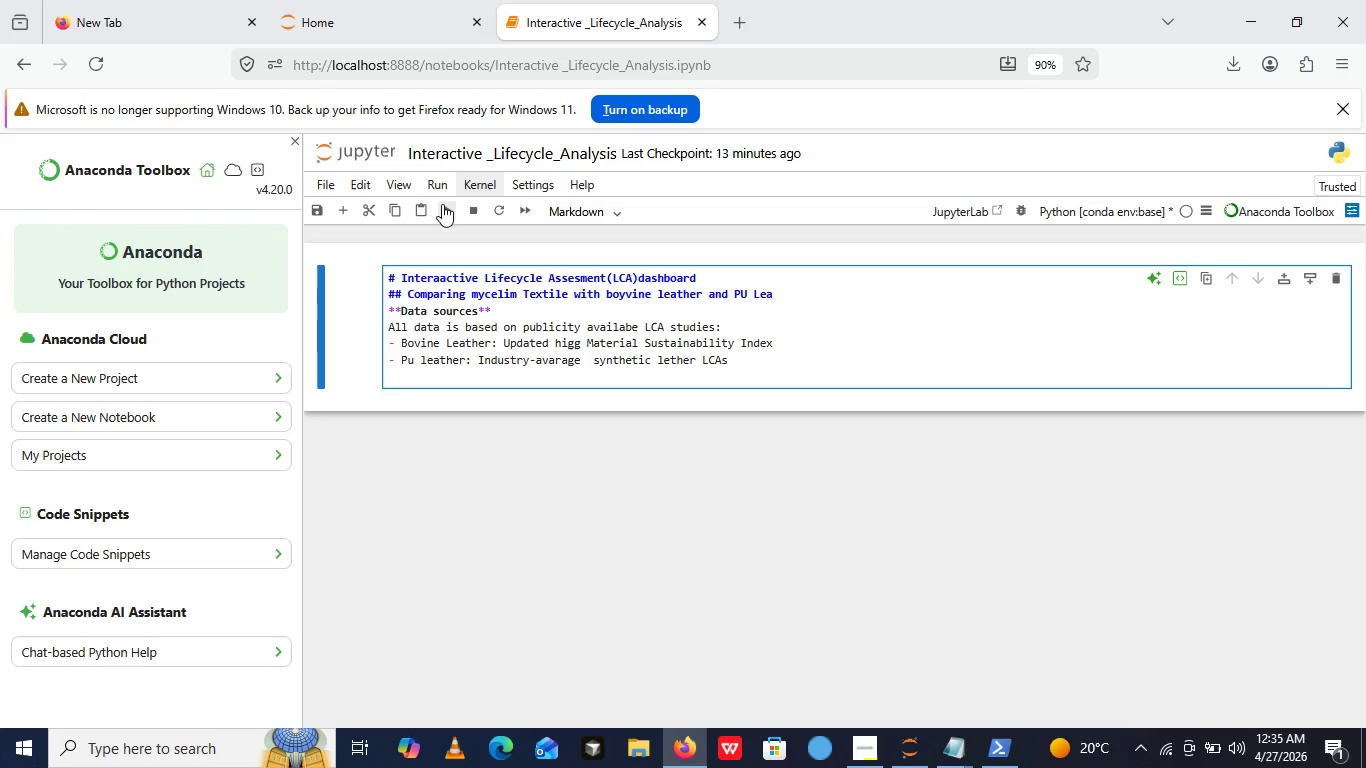 
left_click([442, 204])
 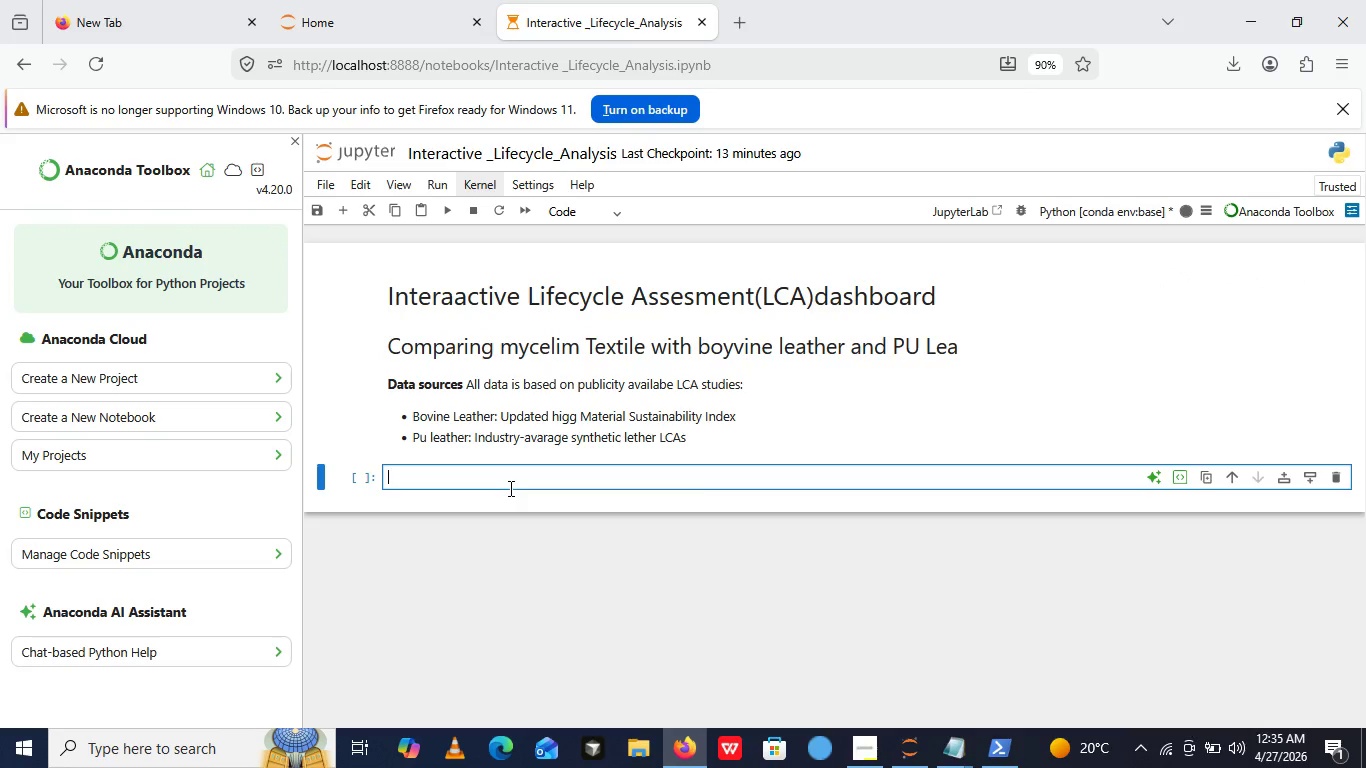 
left_click([509, 488])
 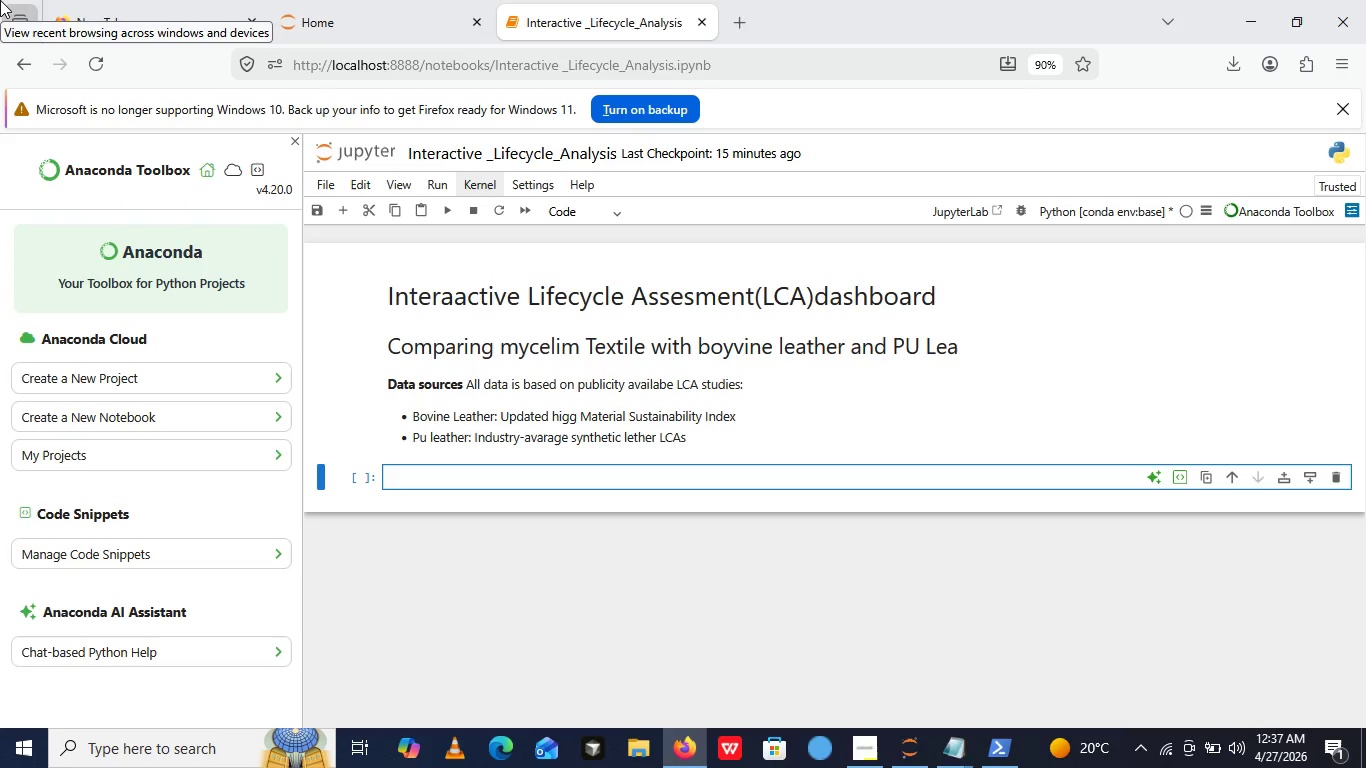 
wait(132.84)
 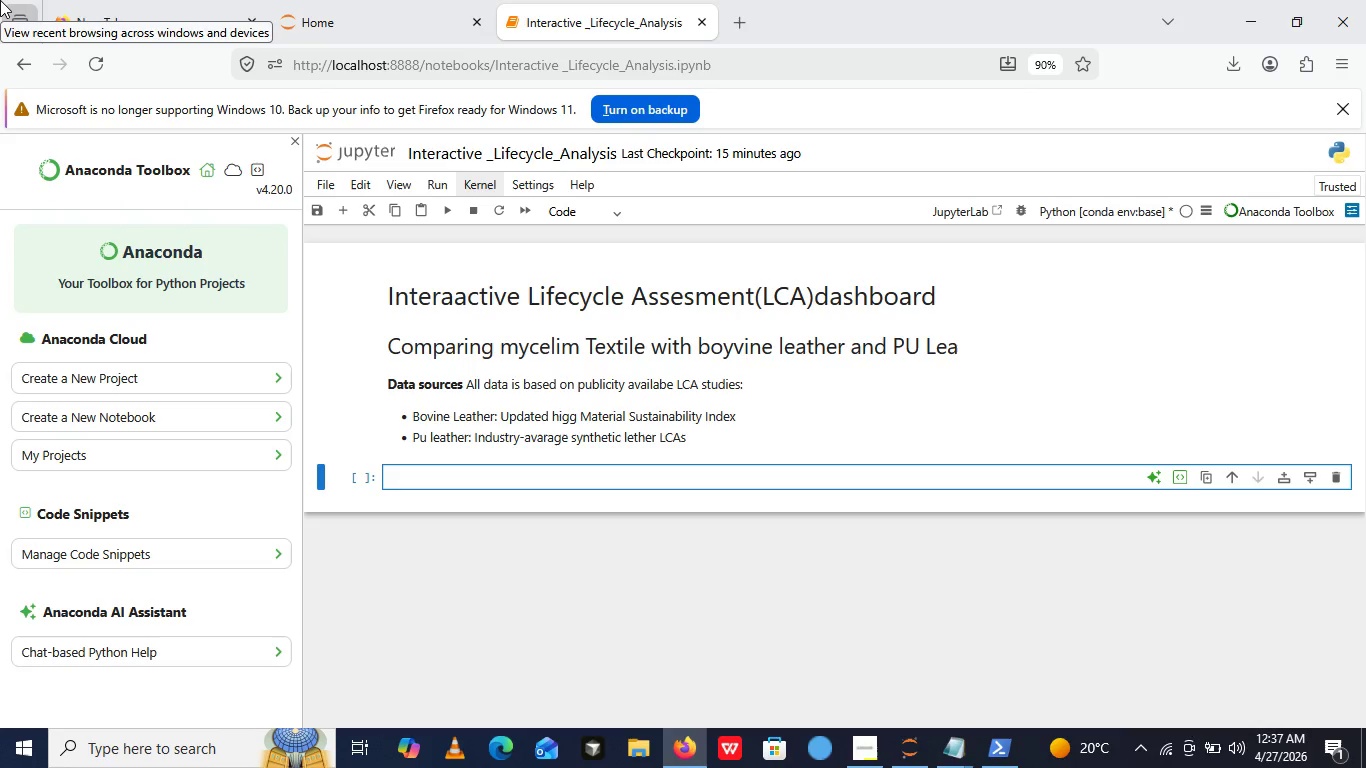 
left_click([0, 0])
 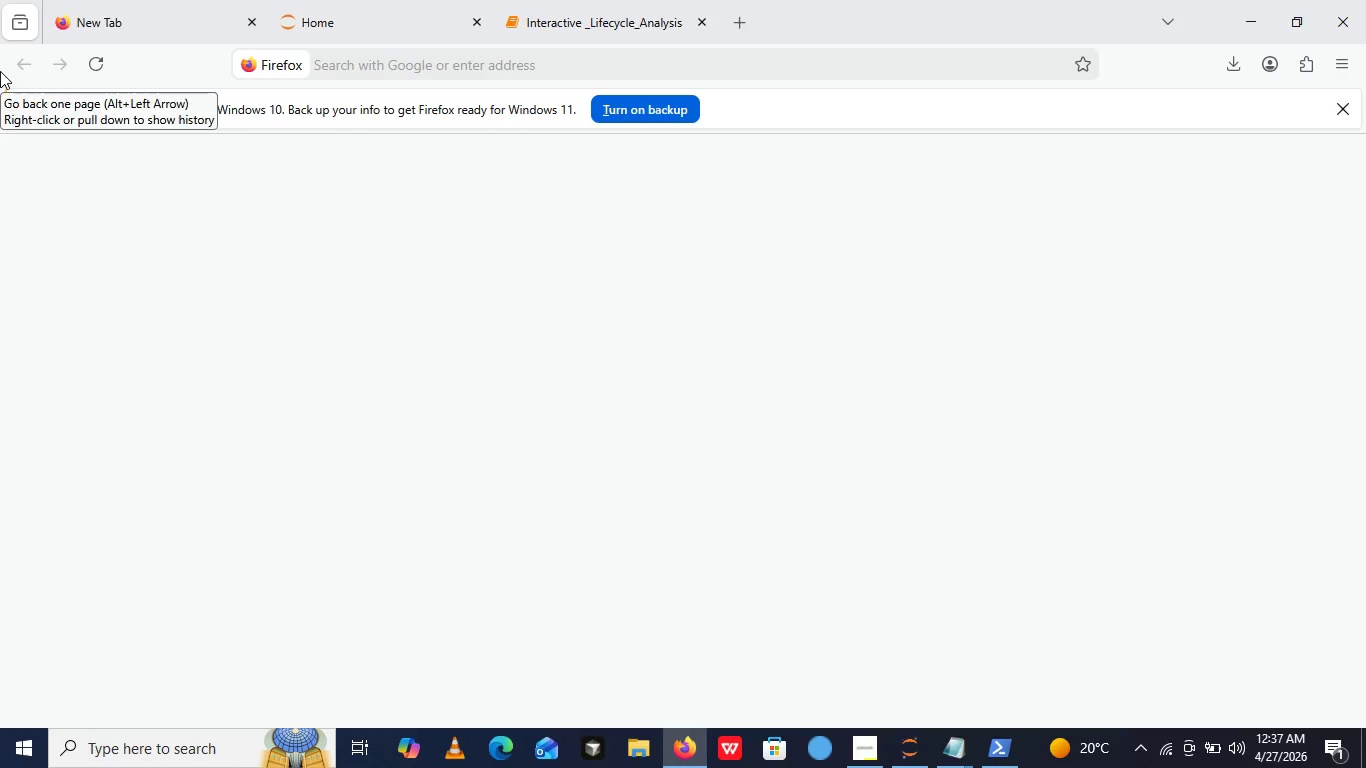 
mouse_move([41, 49])
 